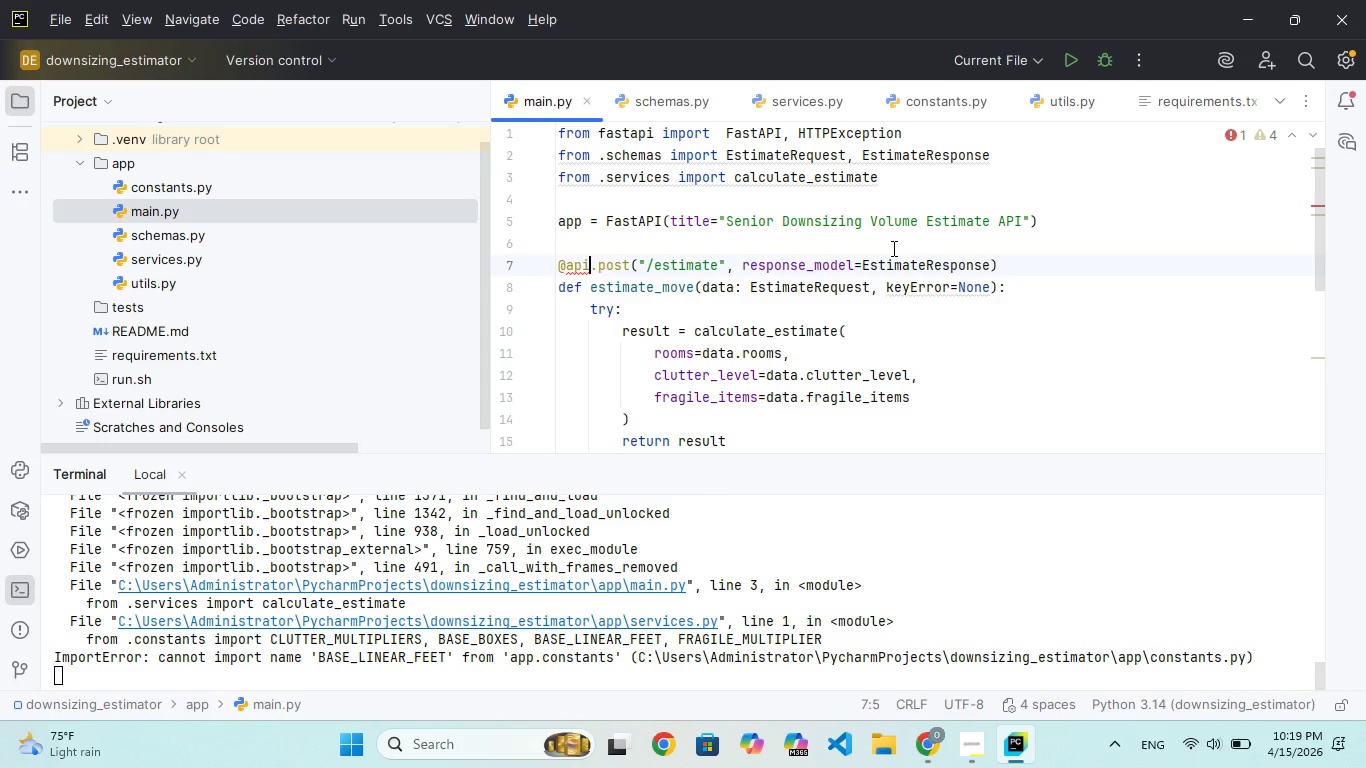 
key(ArrowRight)
 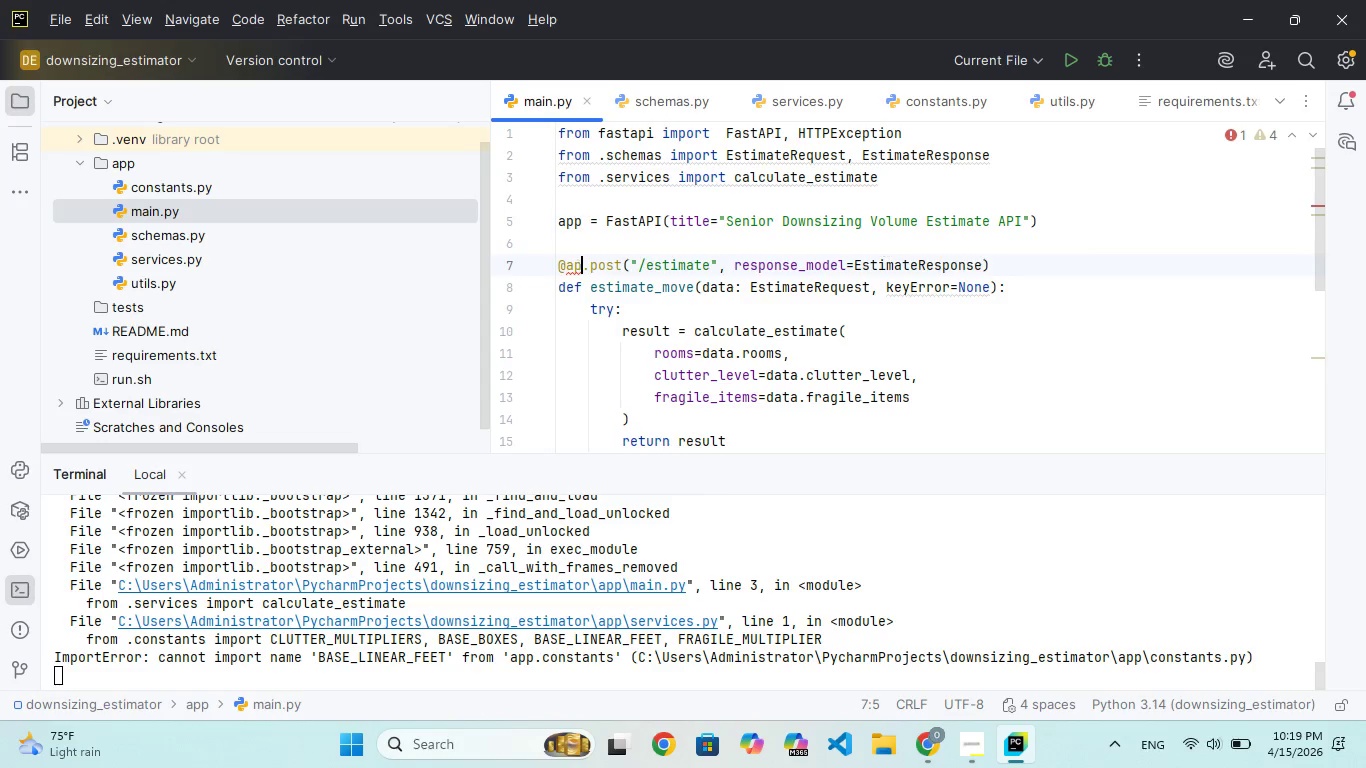 
key(Backspace)
 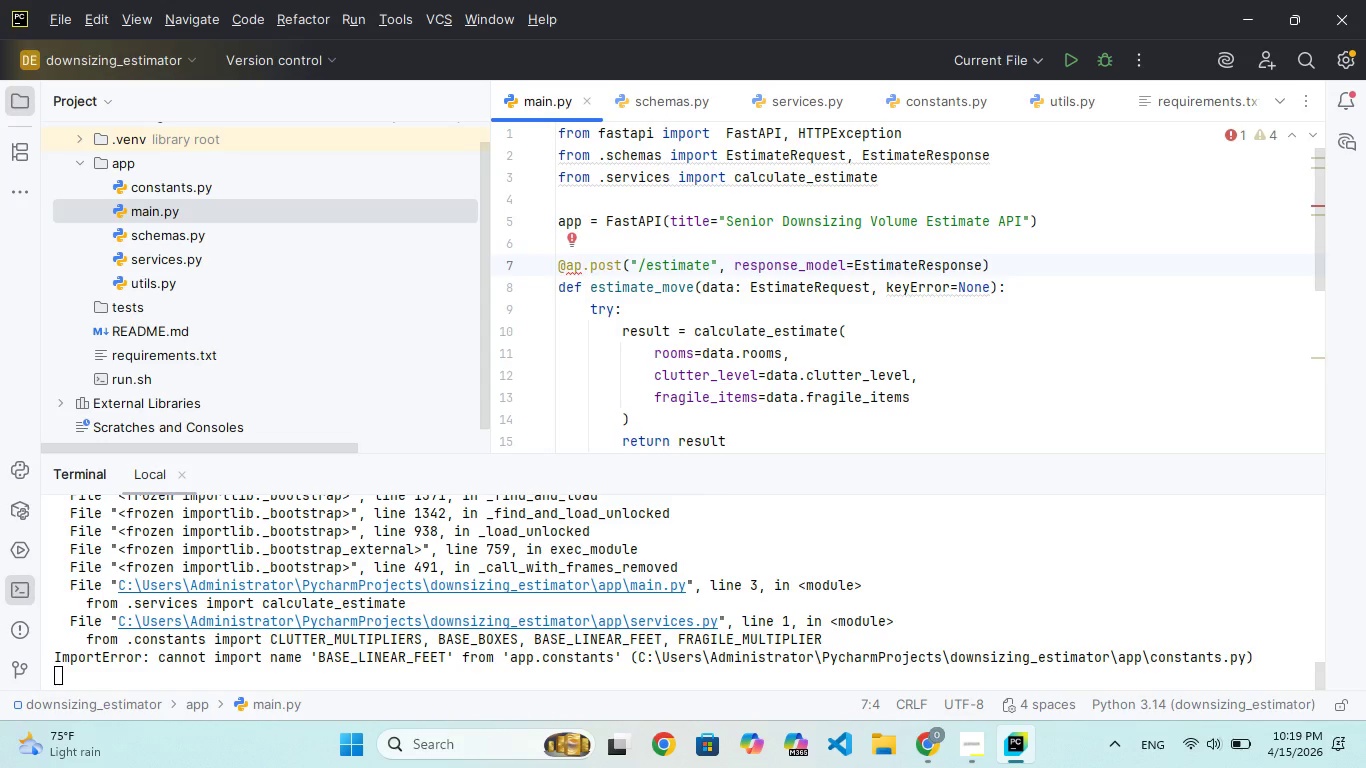 
key(P)
 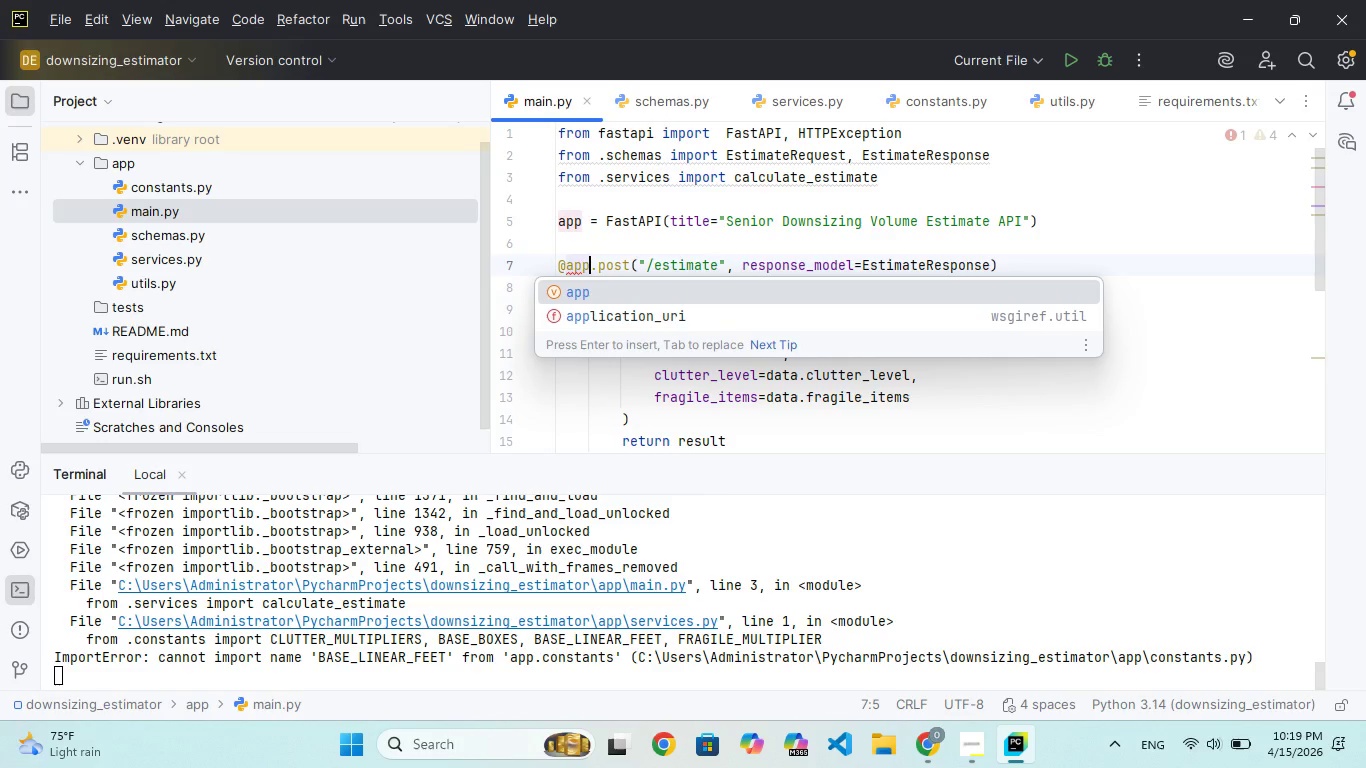 
key(Enter)
 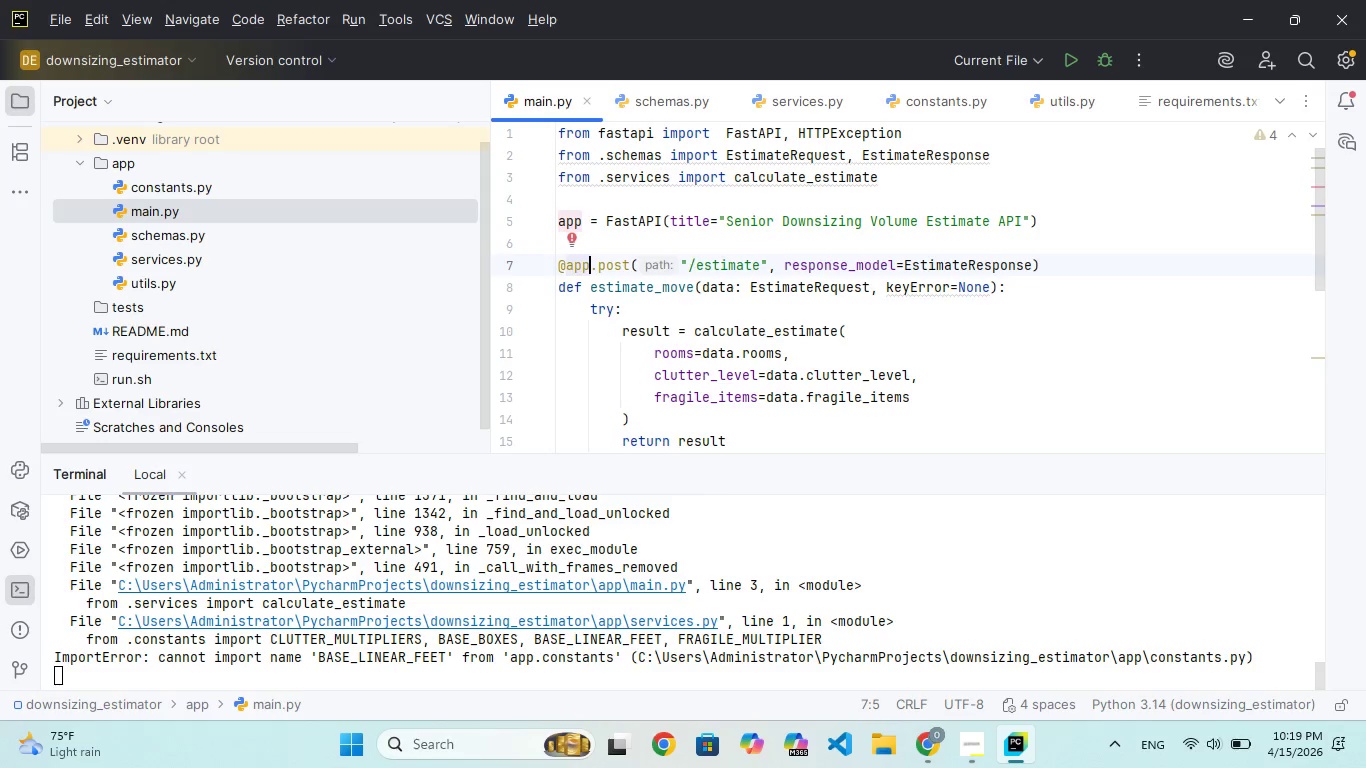 
scroll: coordinate [892, 248], scroll_direction: down, amount: 15.0
 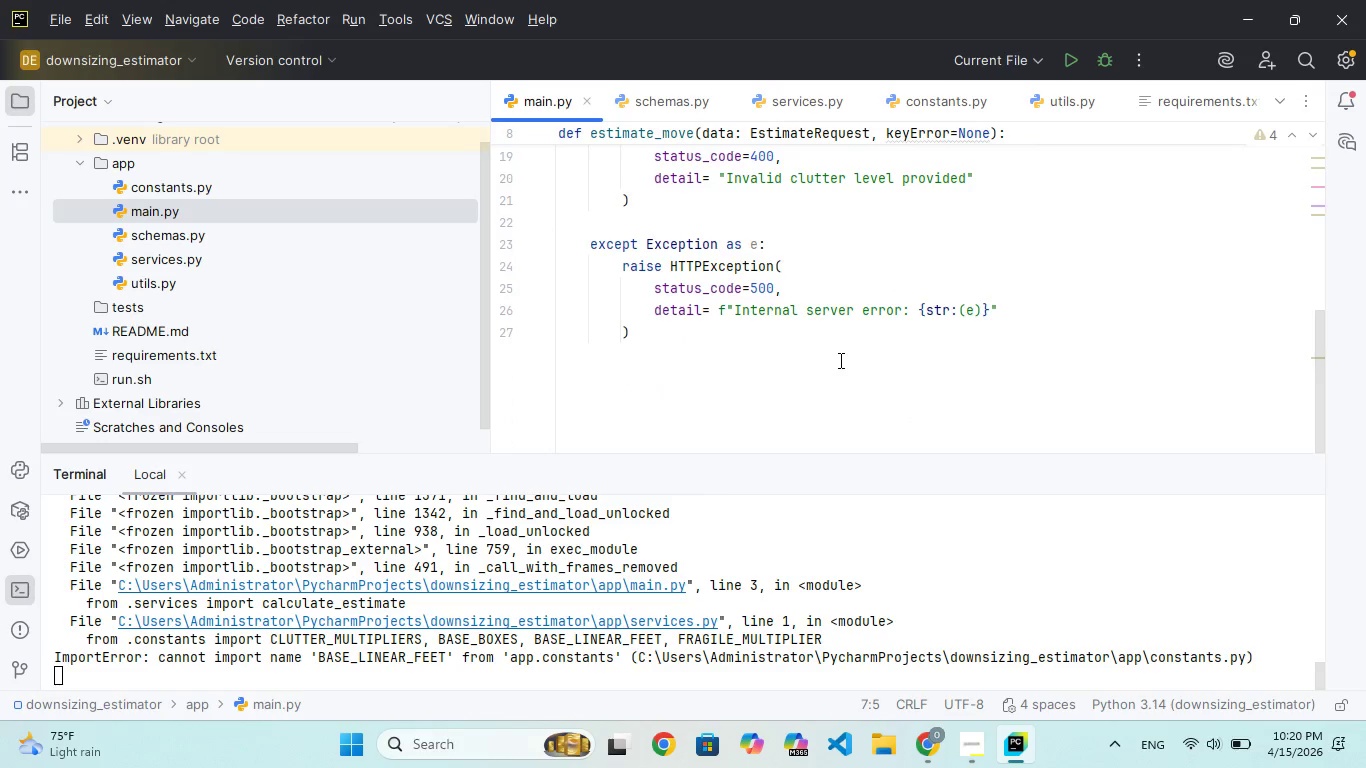 
left_click([838, 360])
 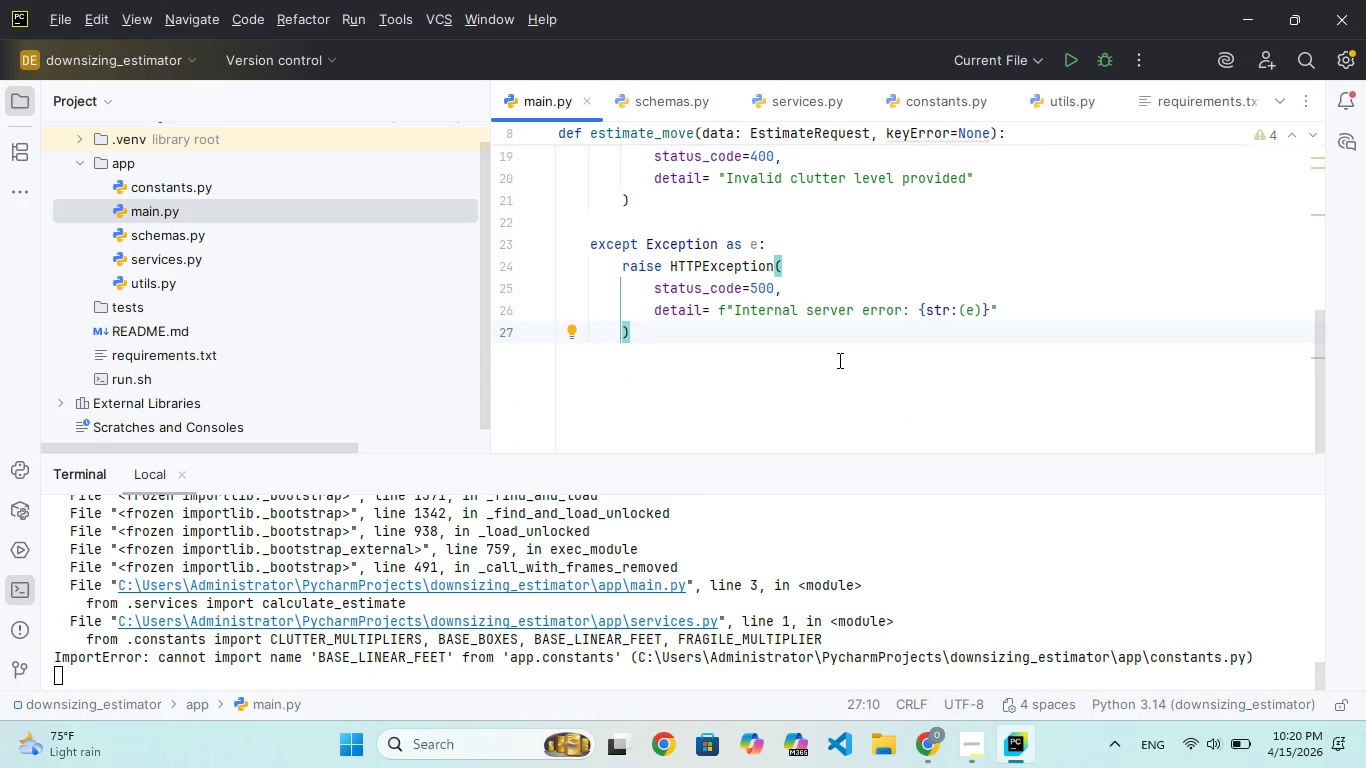 
key(Control+S)
 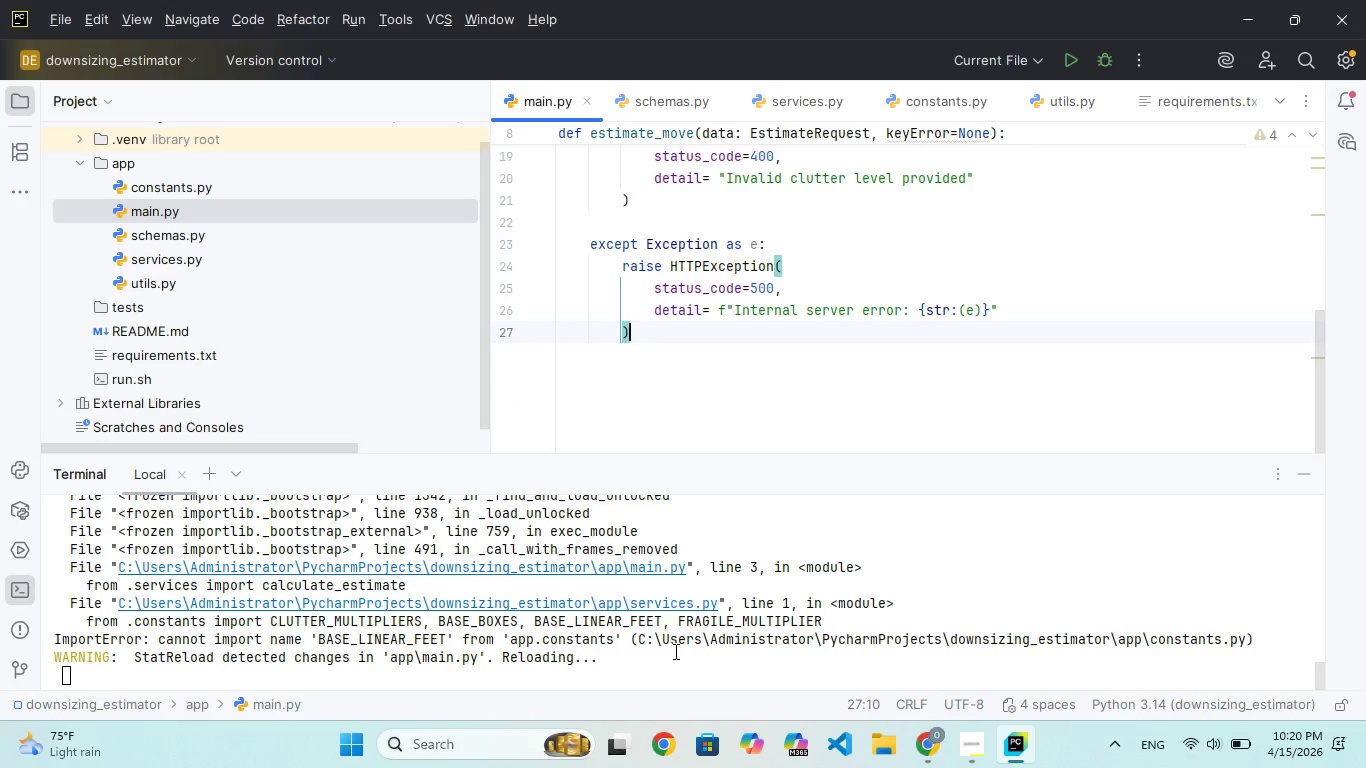 
left_click([673, 651])
 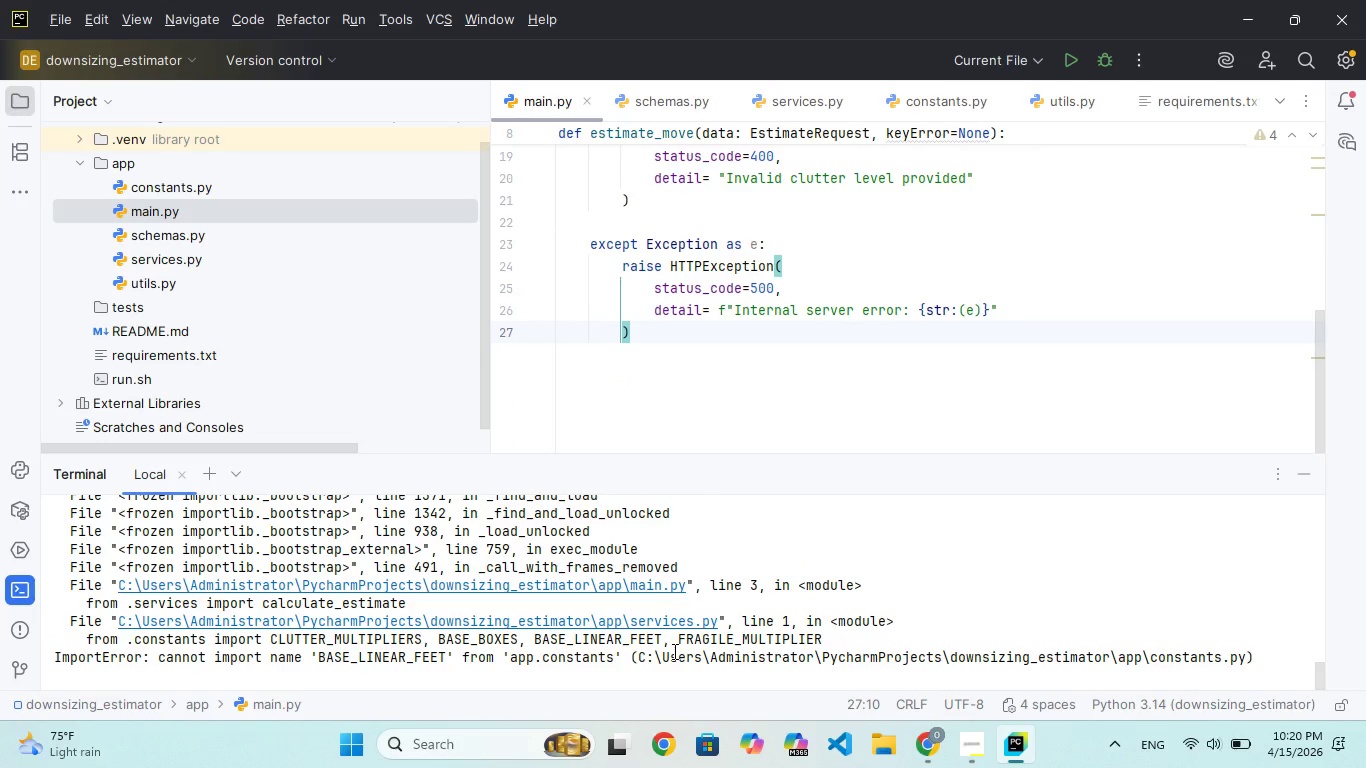 
key(Control+C)
 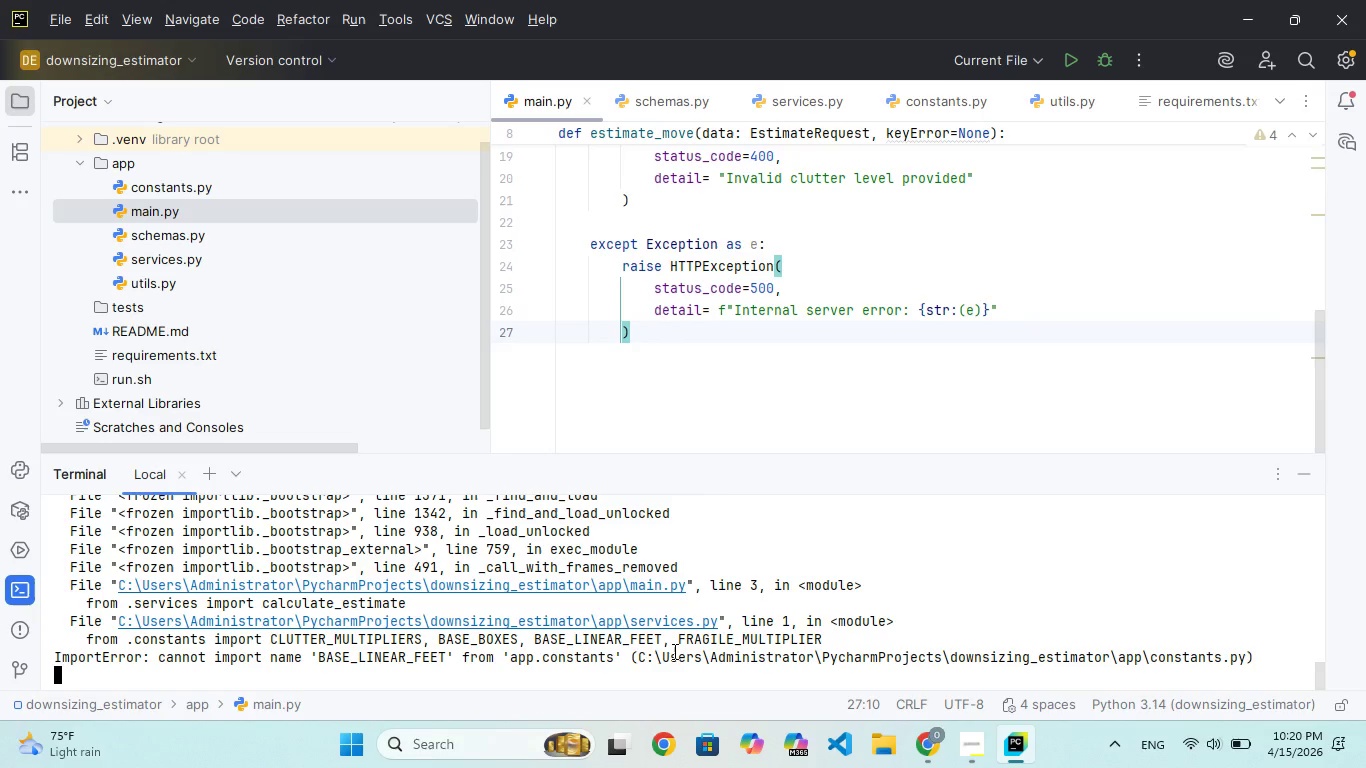 
key(Control+C)
 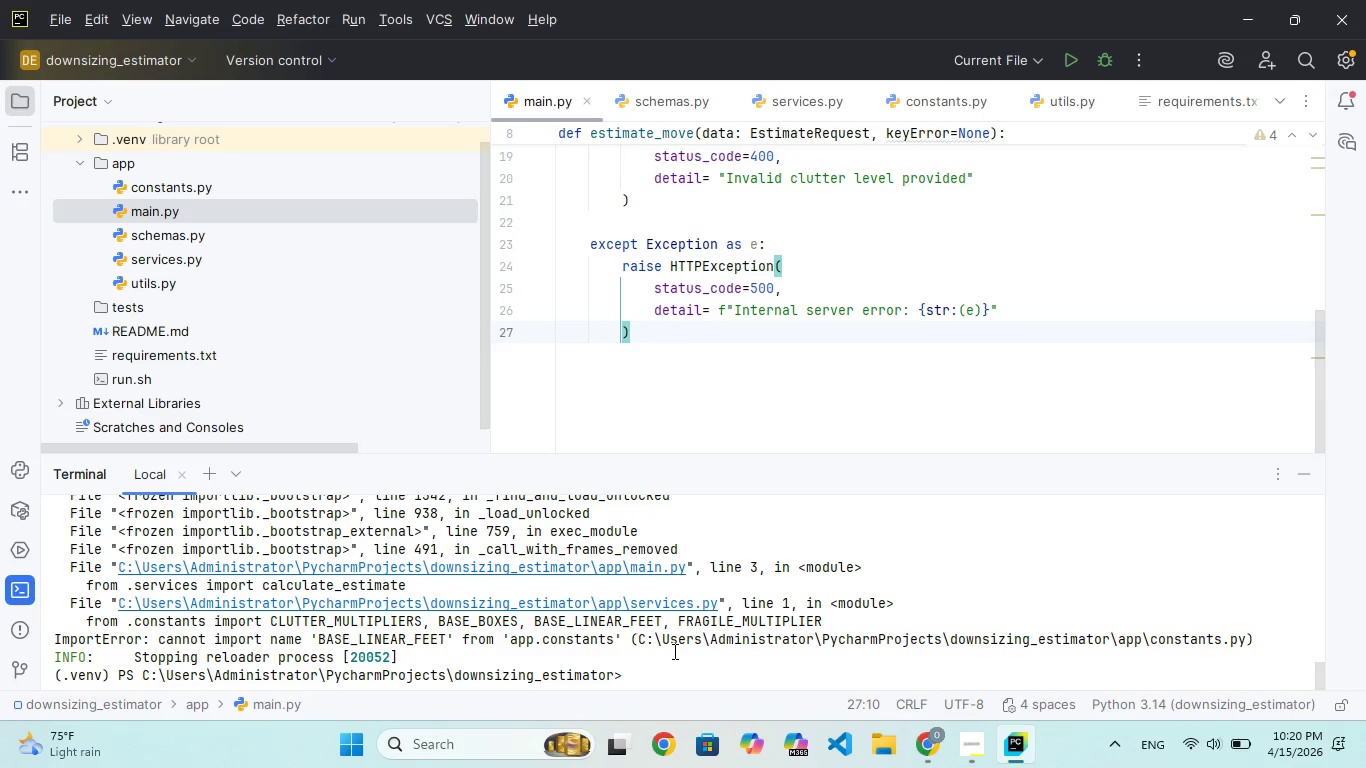 
key(ArrowUp)
 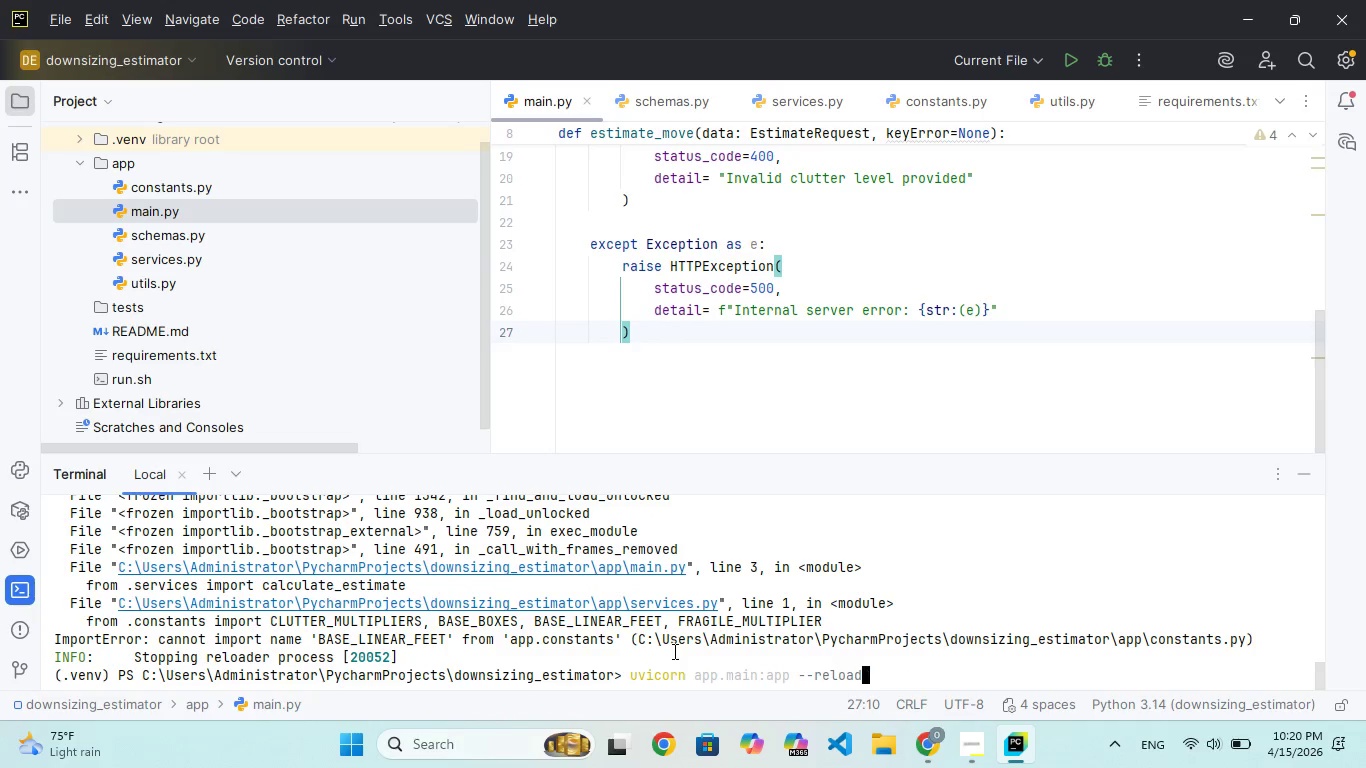 
hold_key(key=Backspace, duration=1.53)
 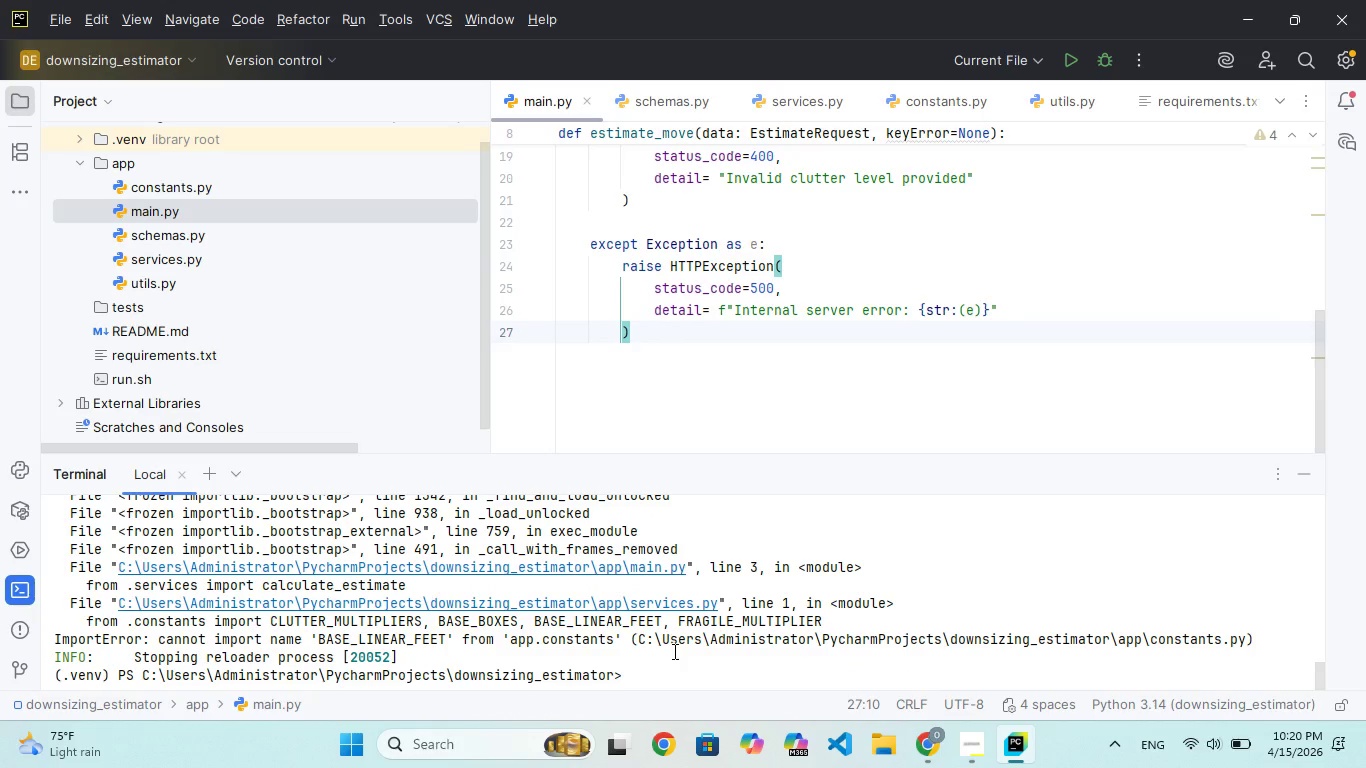 
hold_key(key=Backspace, duration=0.45)
 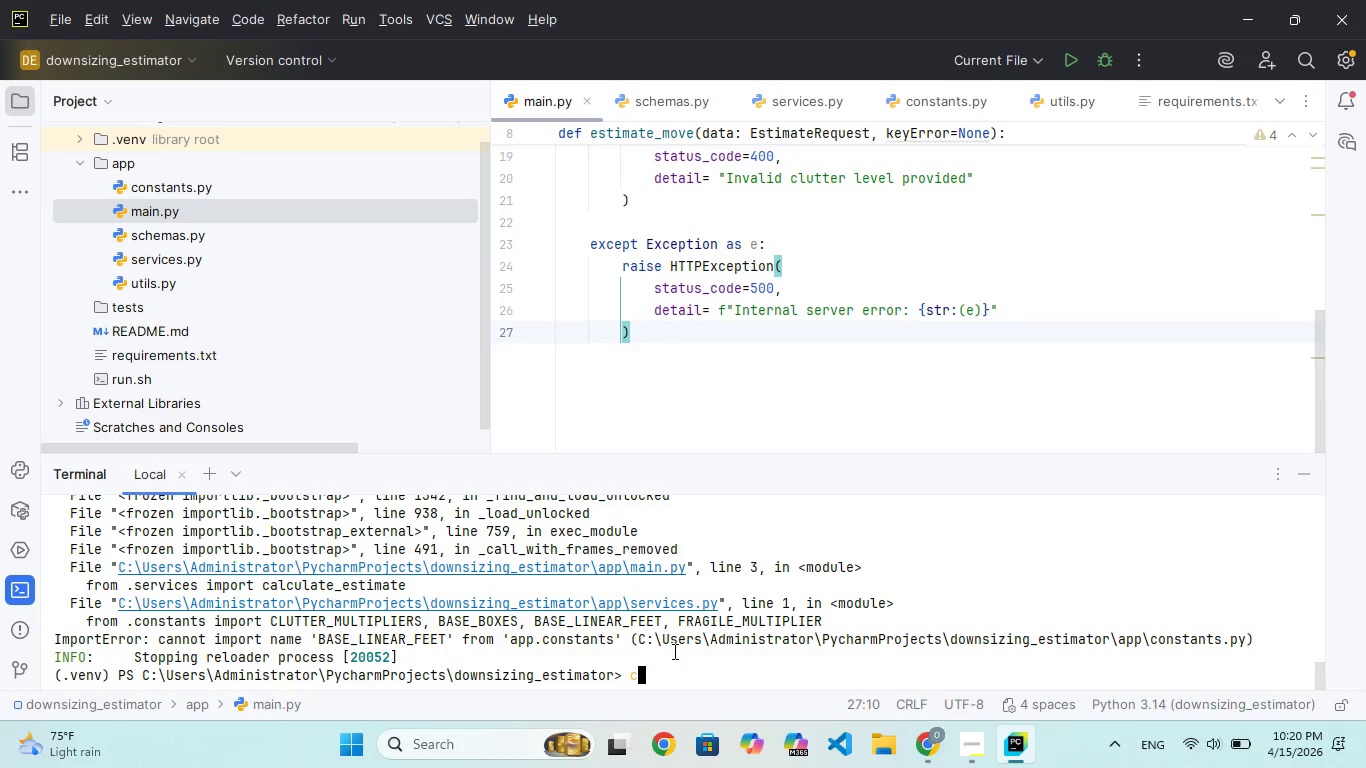 
type(cls)
 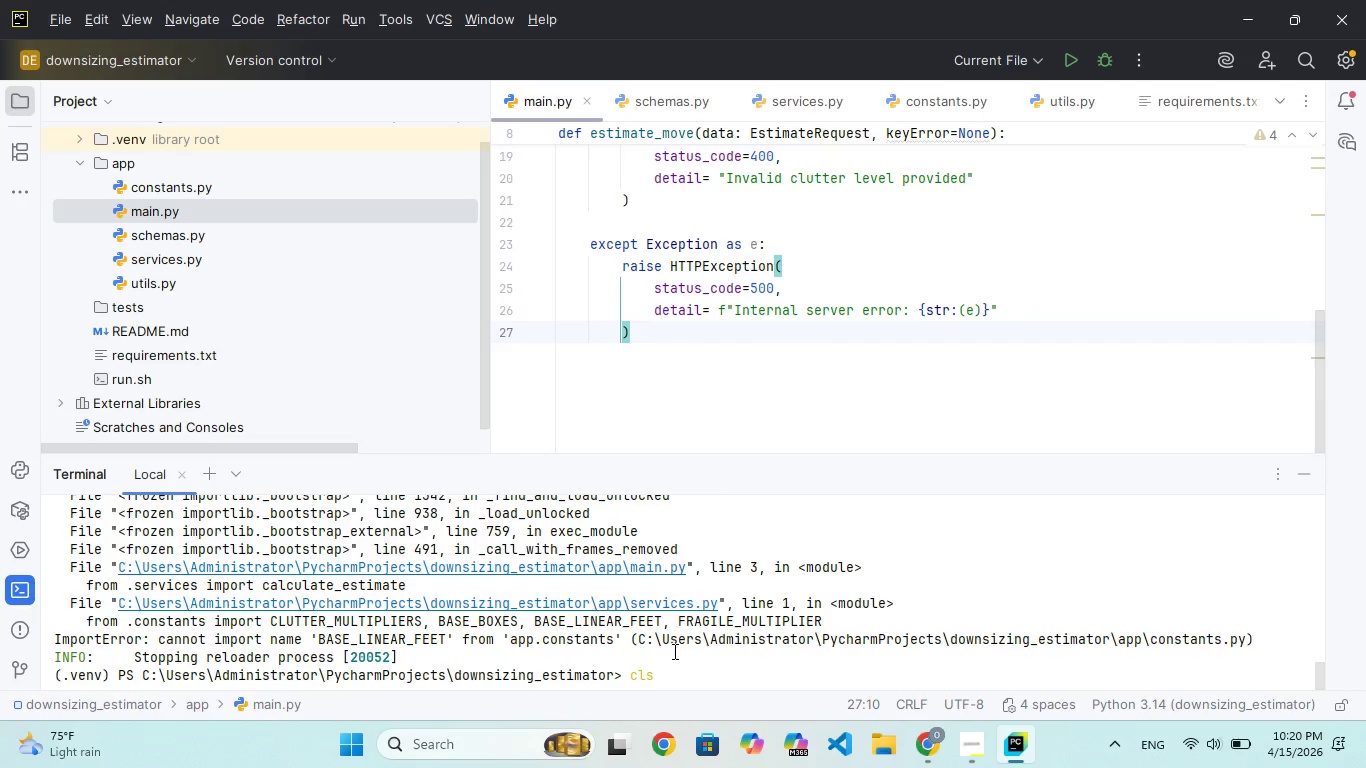 
key(Enter)
 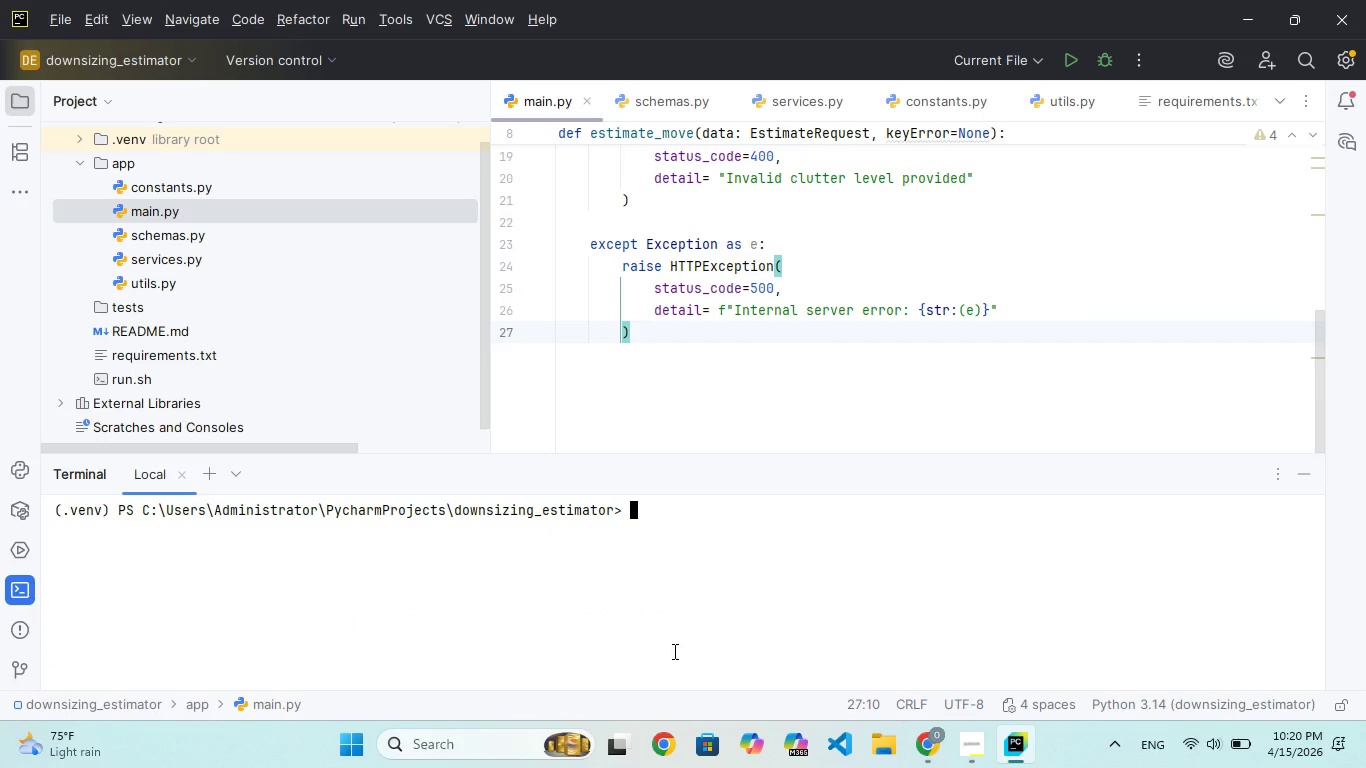 
key(ArrowUp)
 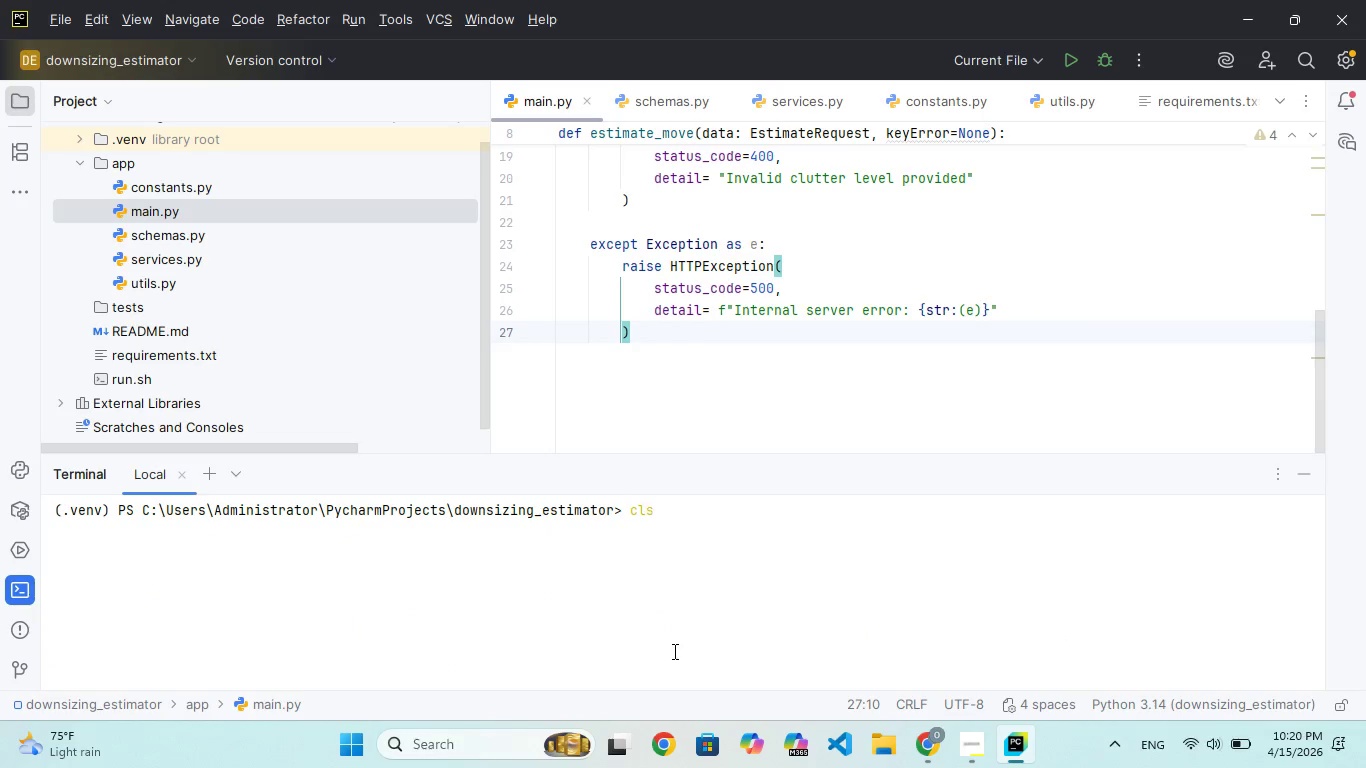 
key(ArrowUp)
 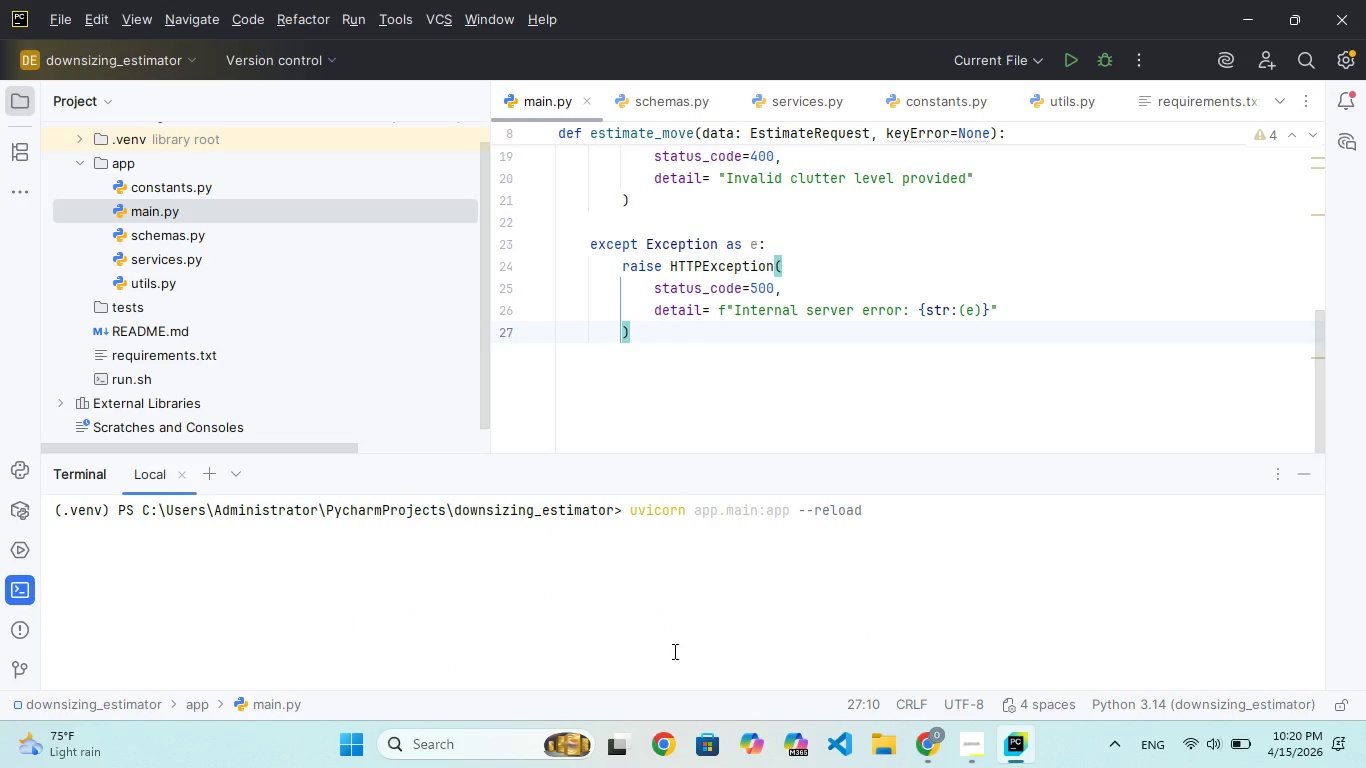 
key(Enter)
 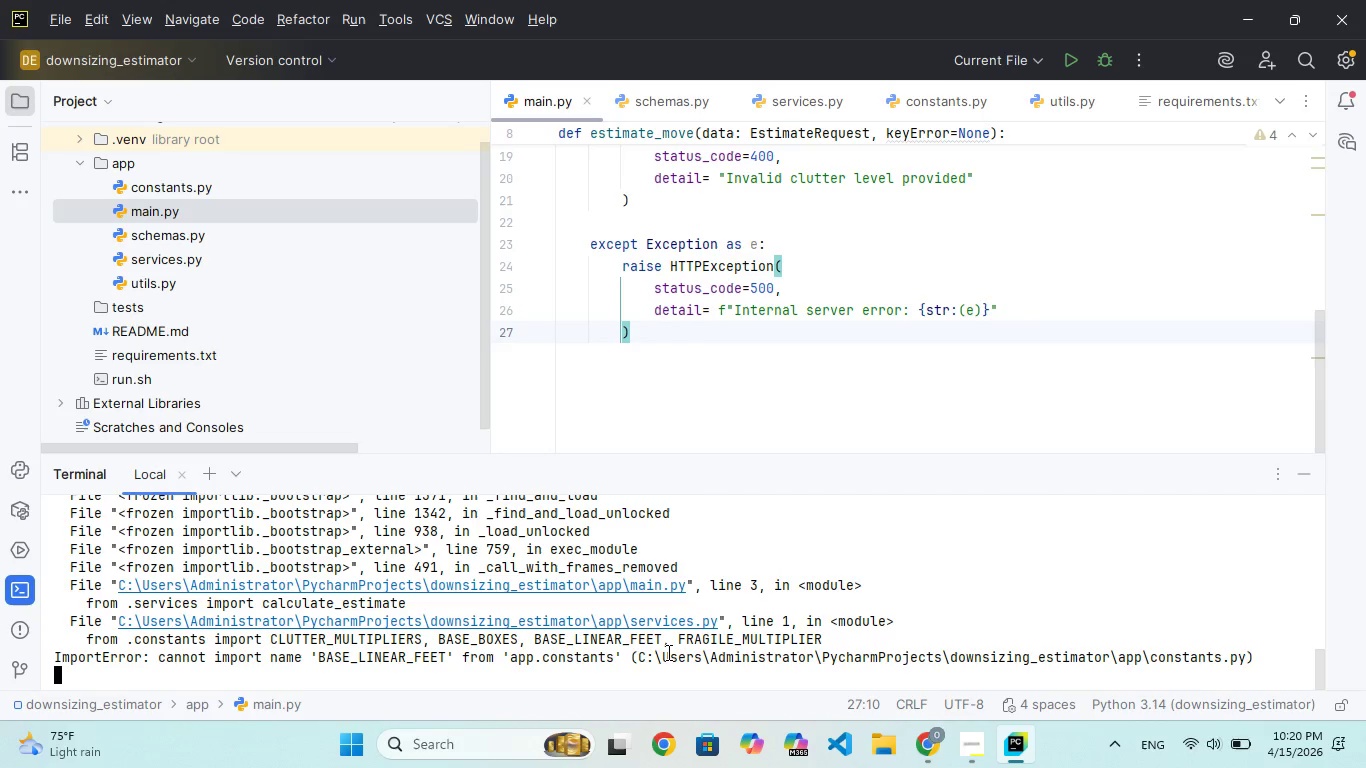 
wait(6.88)
 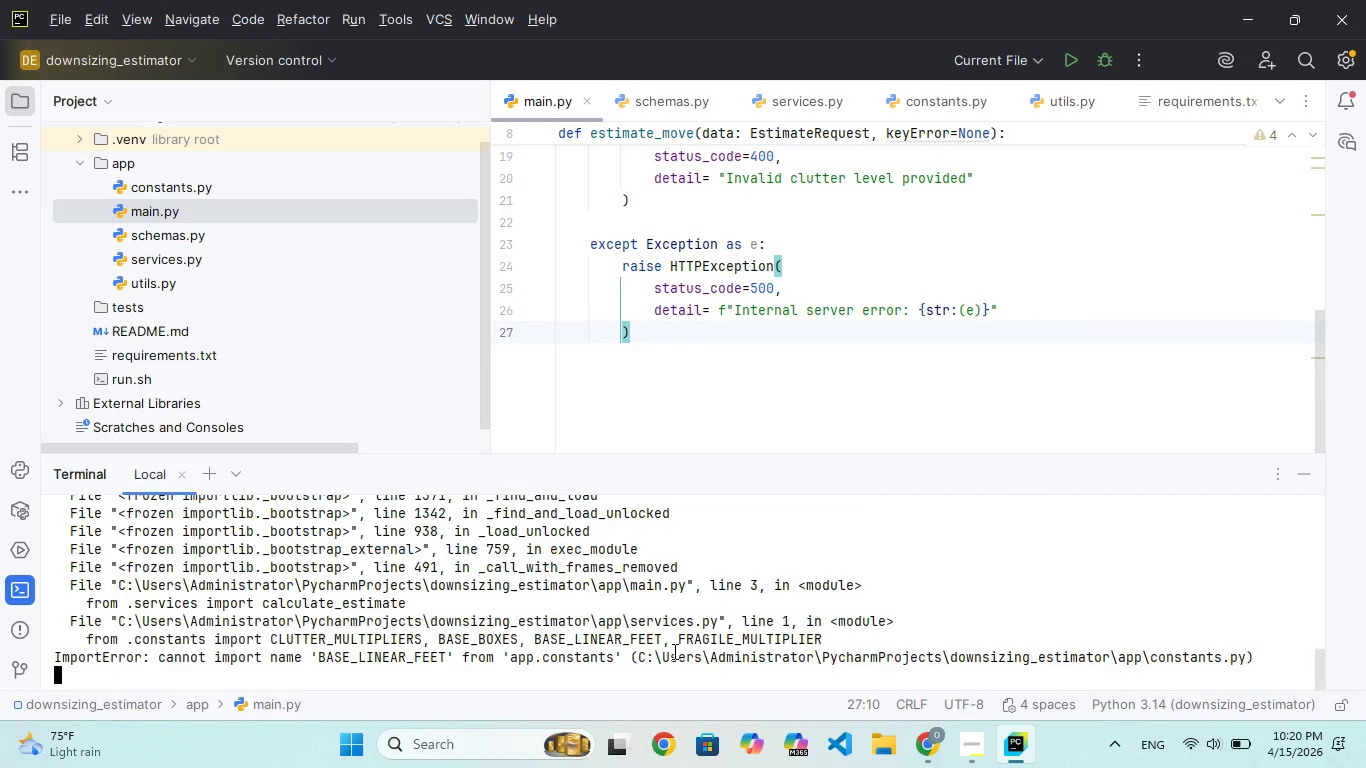 
left_click([655, 590])
 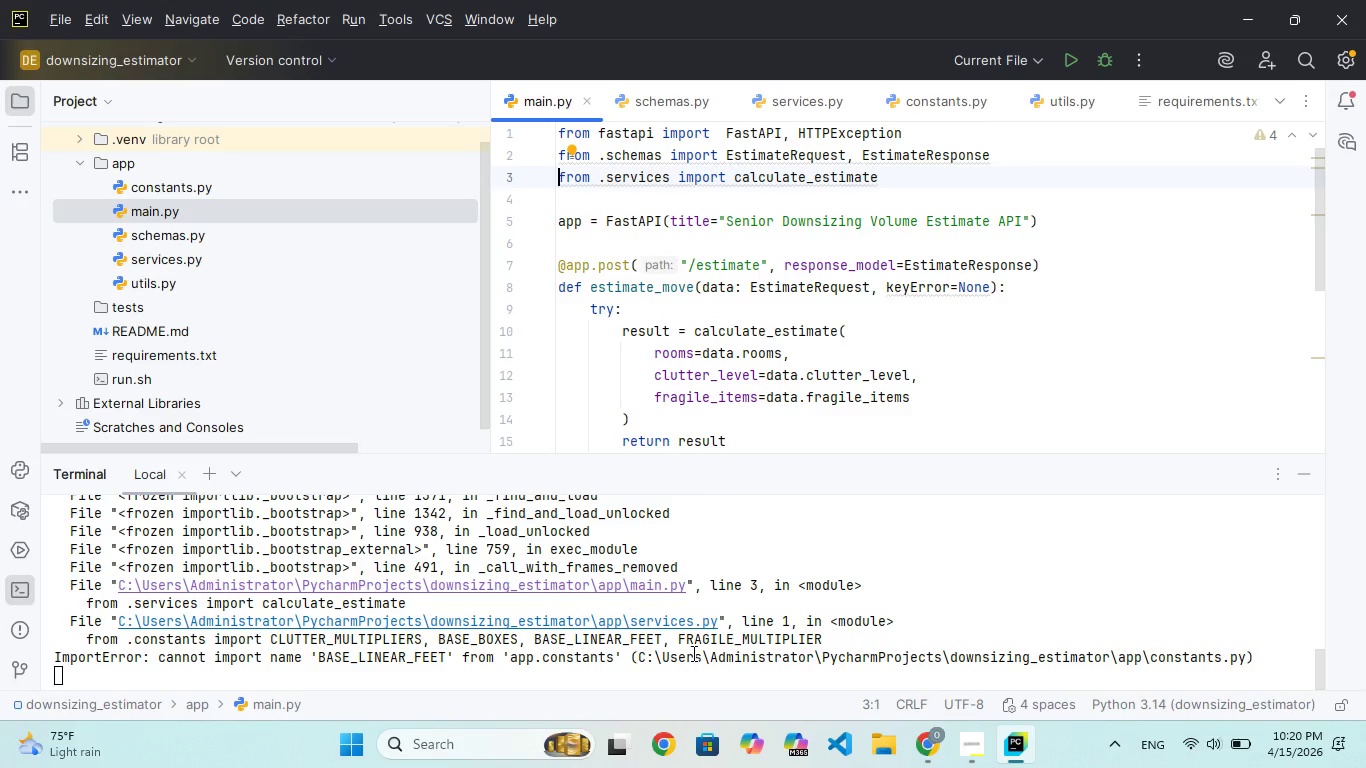 
wait(5.06)
 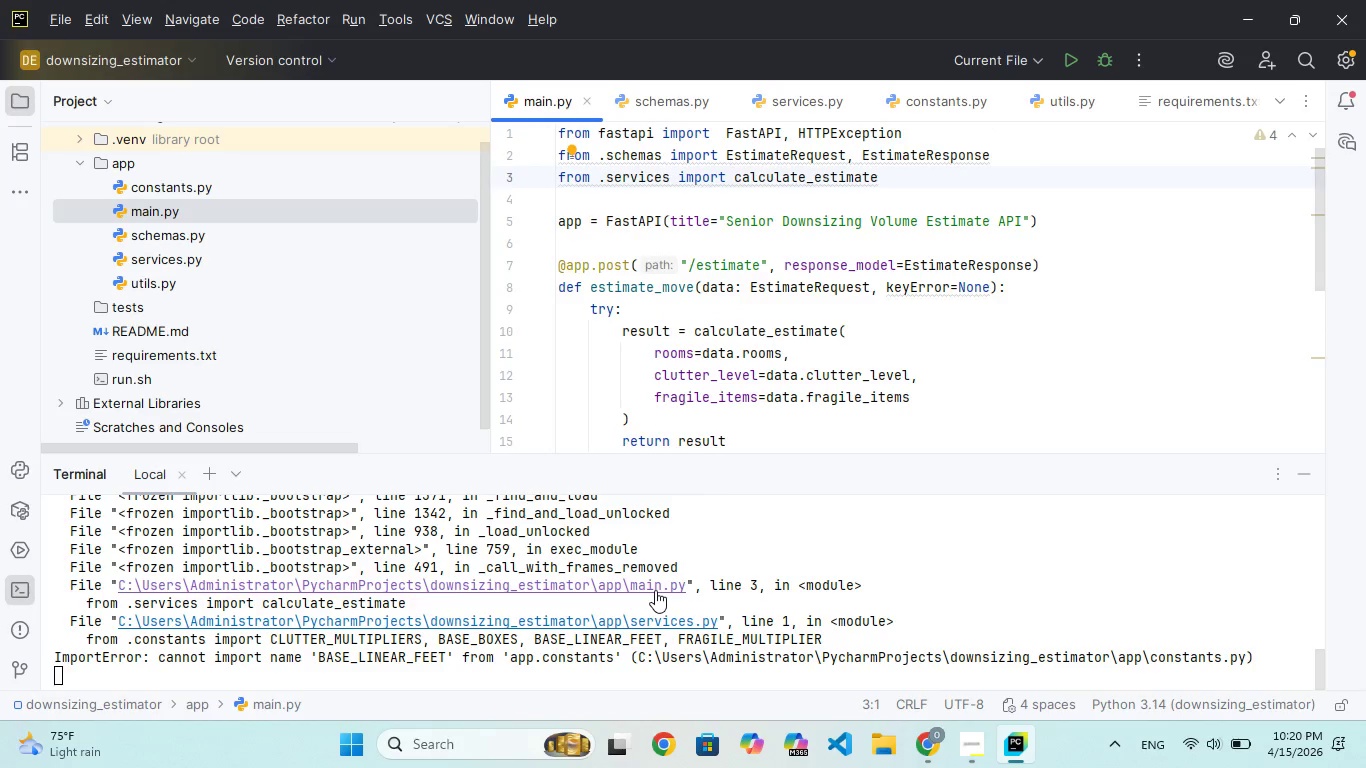 
left_click([672, 620])
 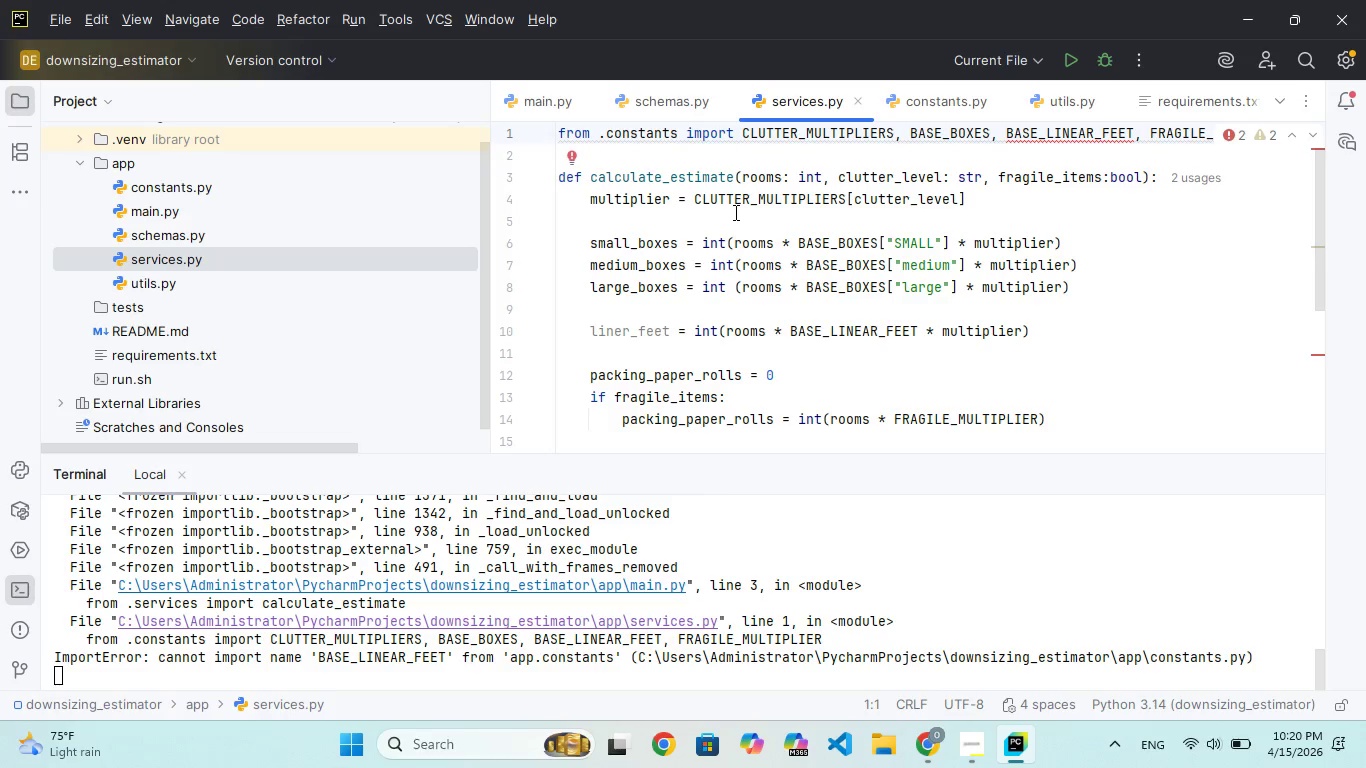 
wait(11.59)
 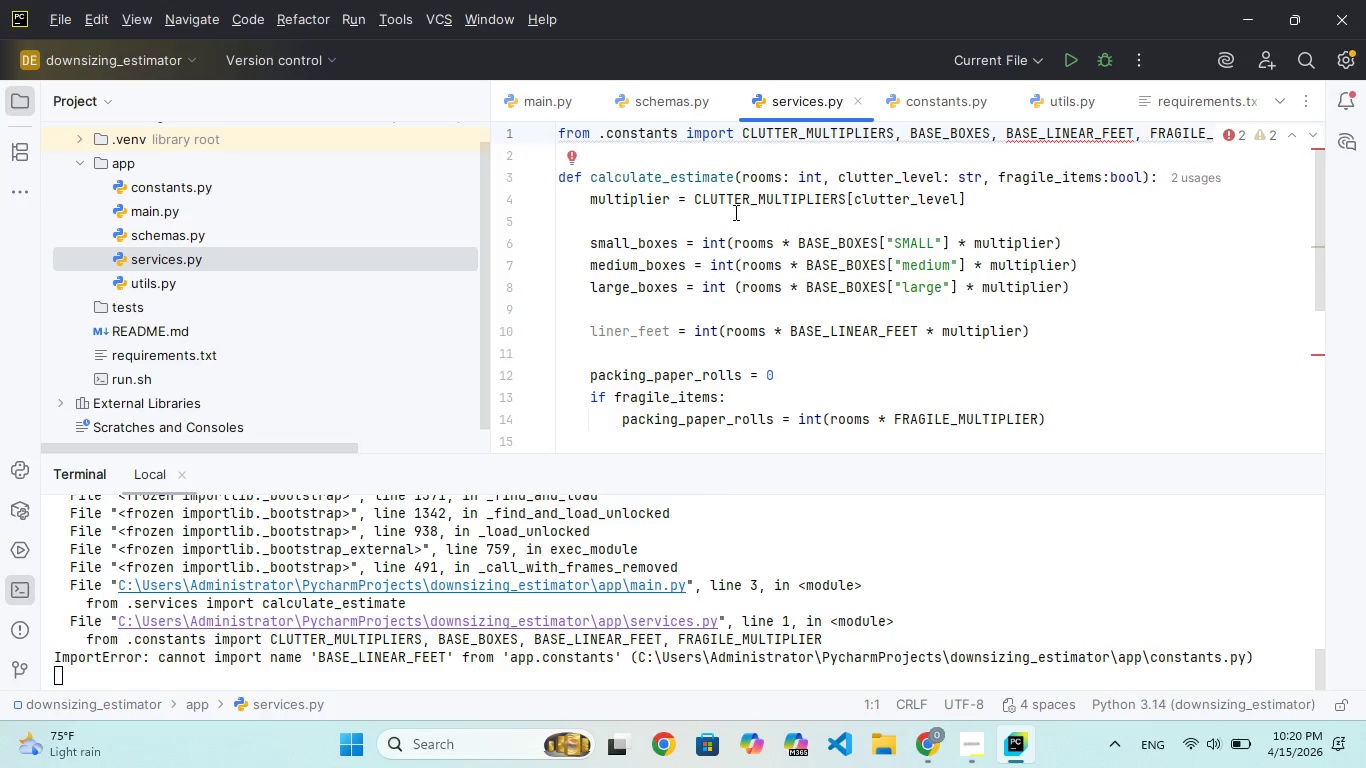 
left_click([919, 739])
 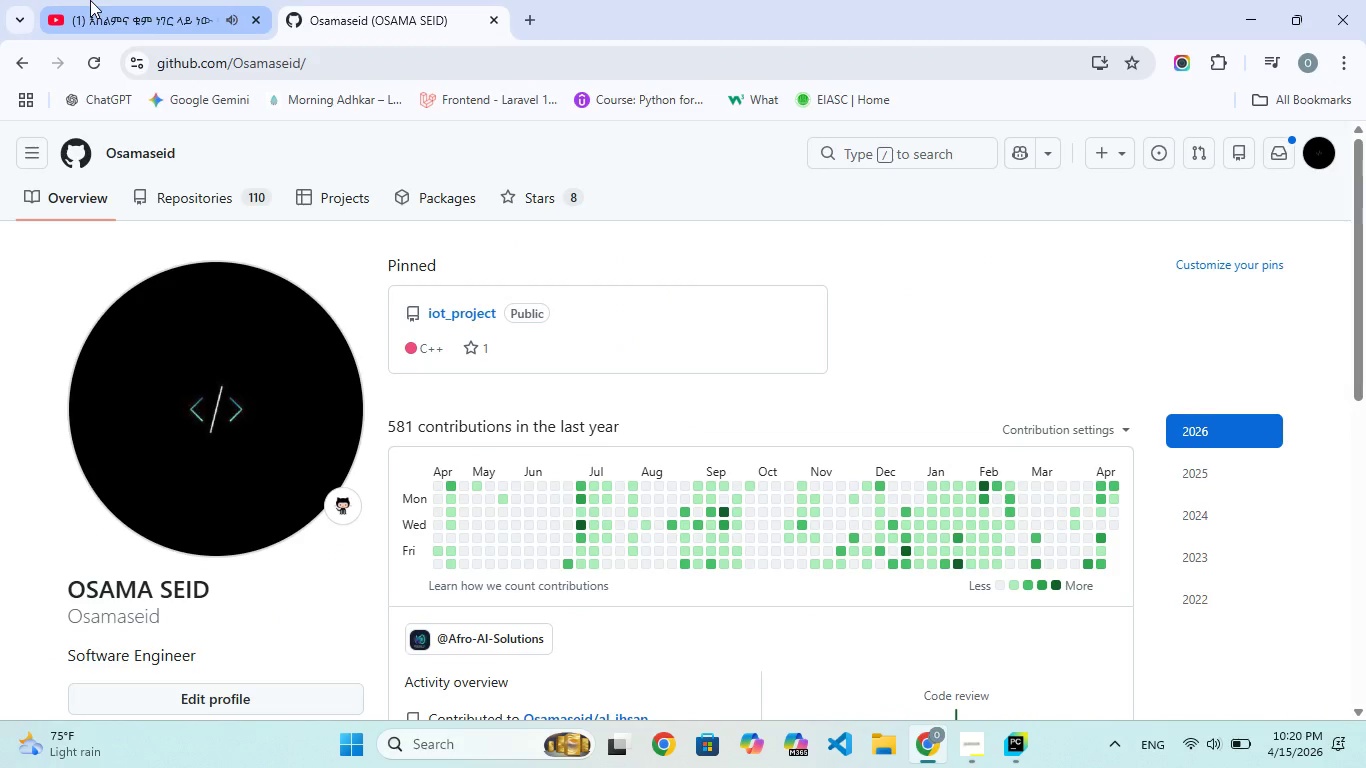 
left_click([92, 0])
 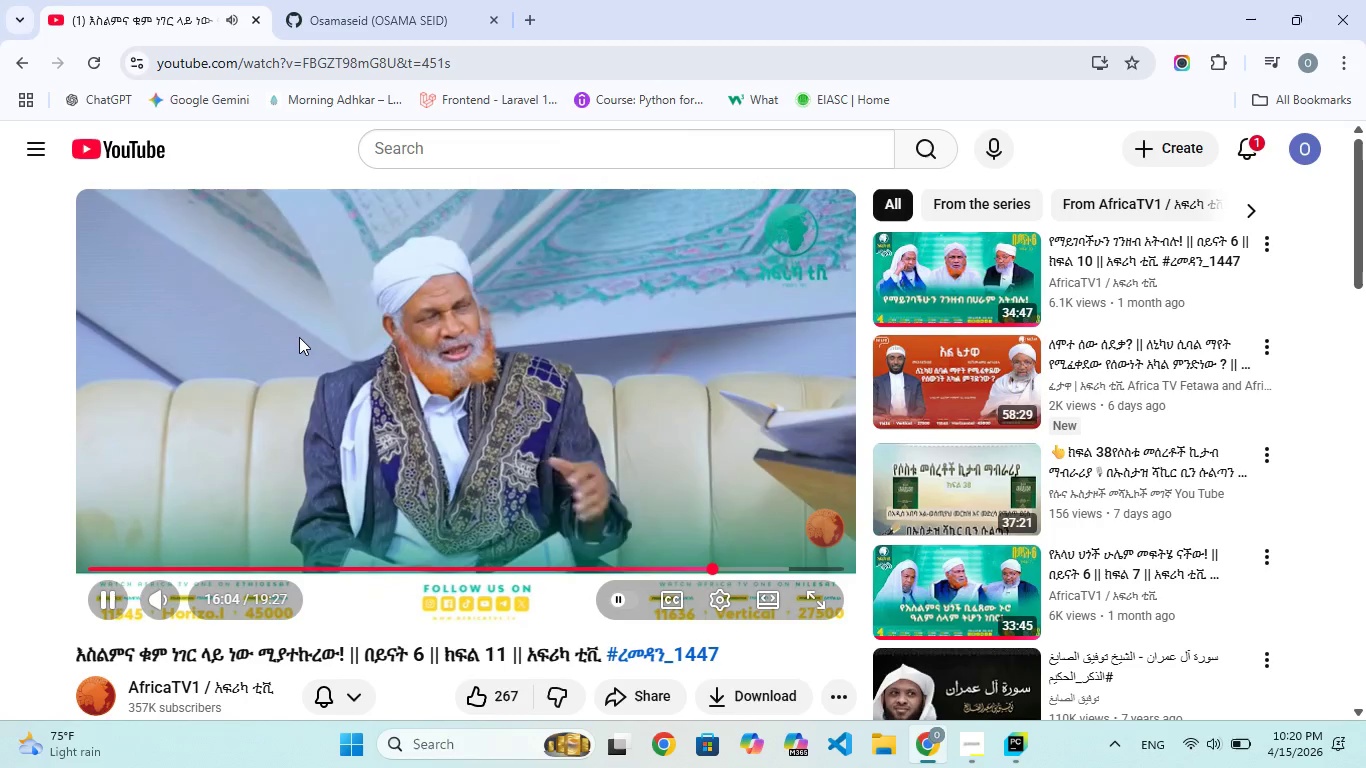 
left_click([299, 337])
 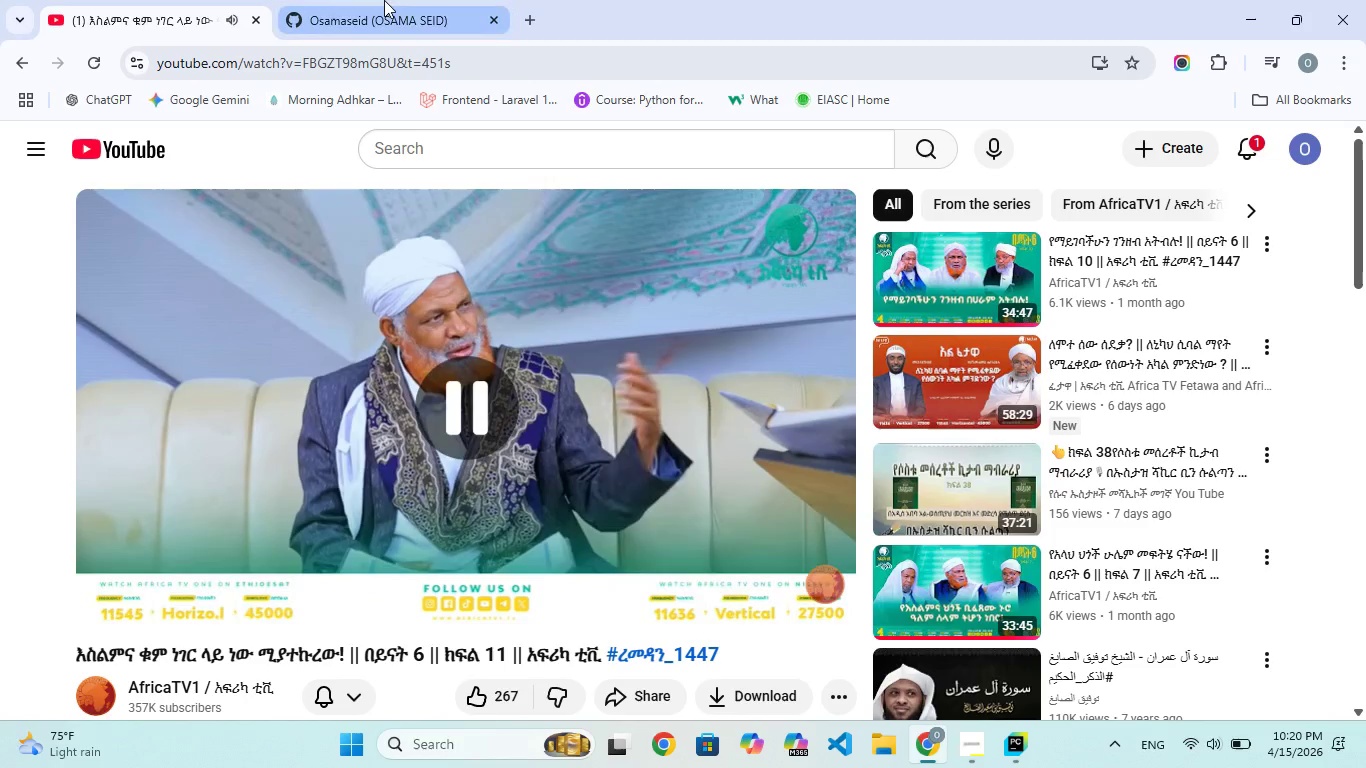 
left_click([384, 0])
 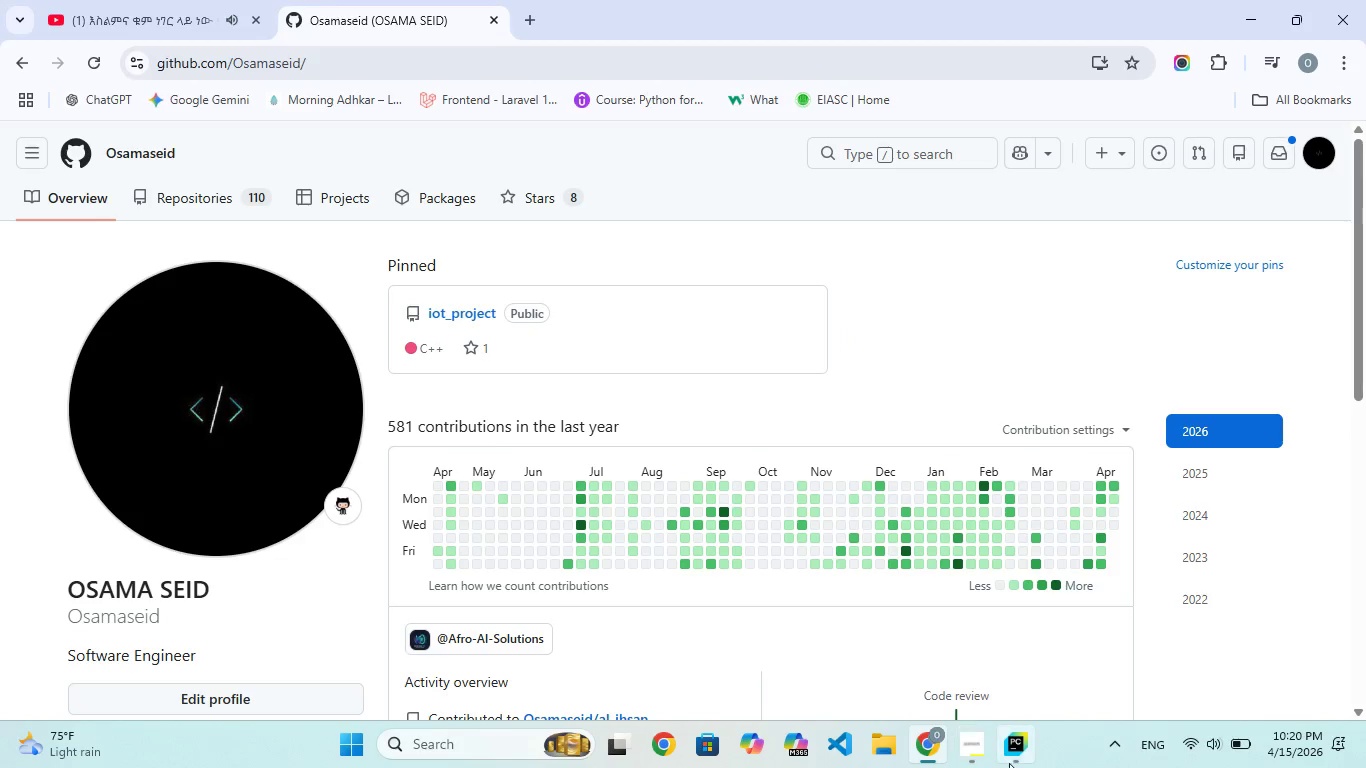 
left_click([1010, 758])
 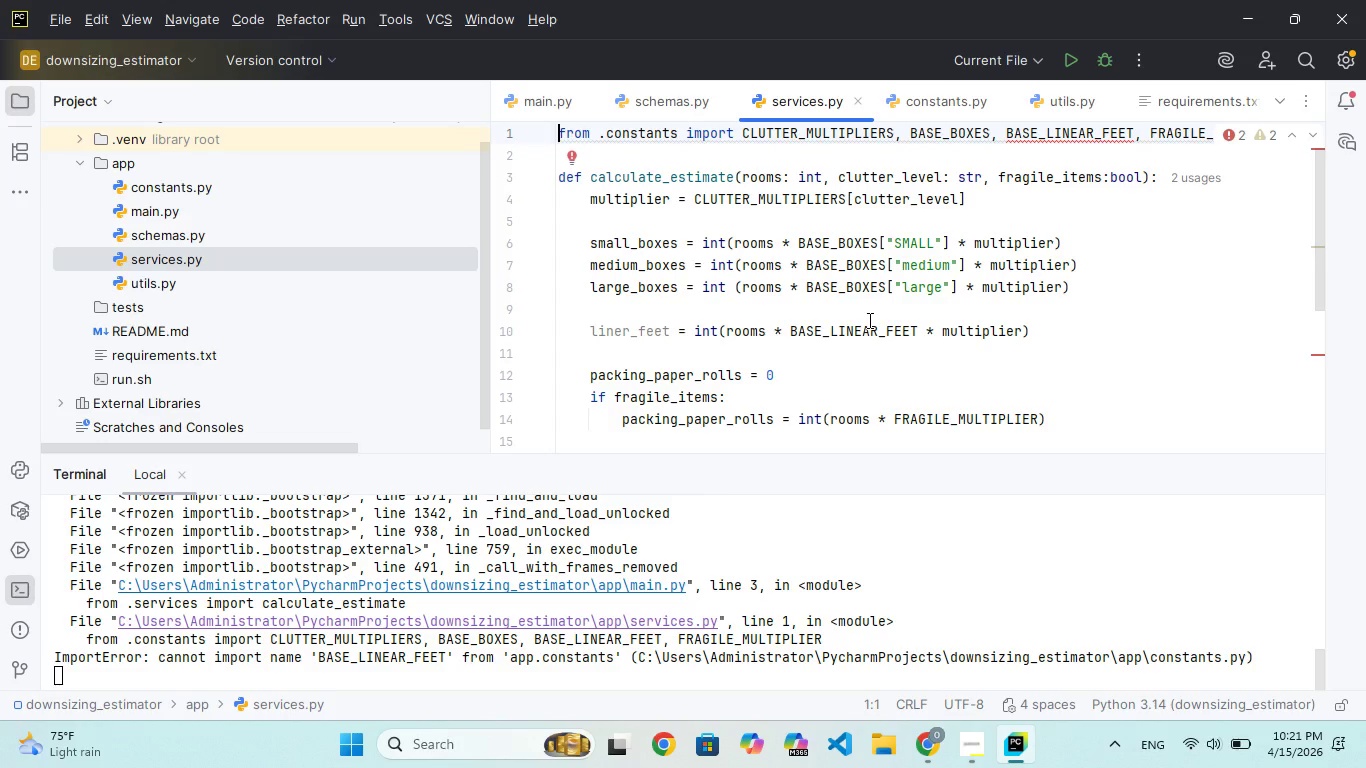 
wait(32.38)
 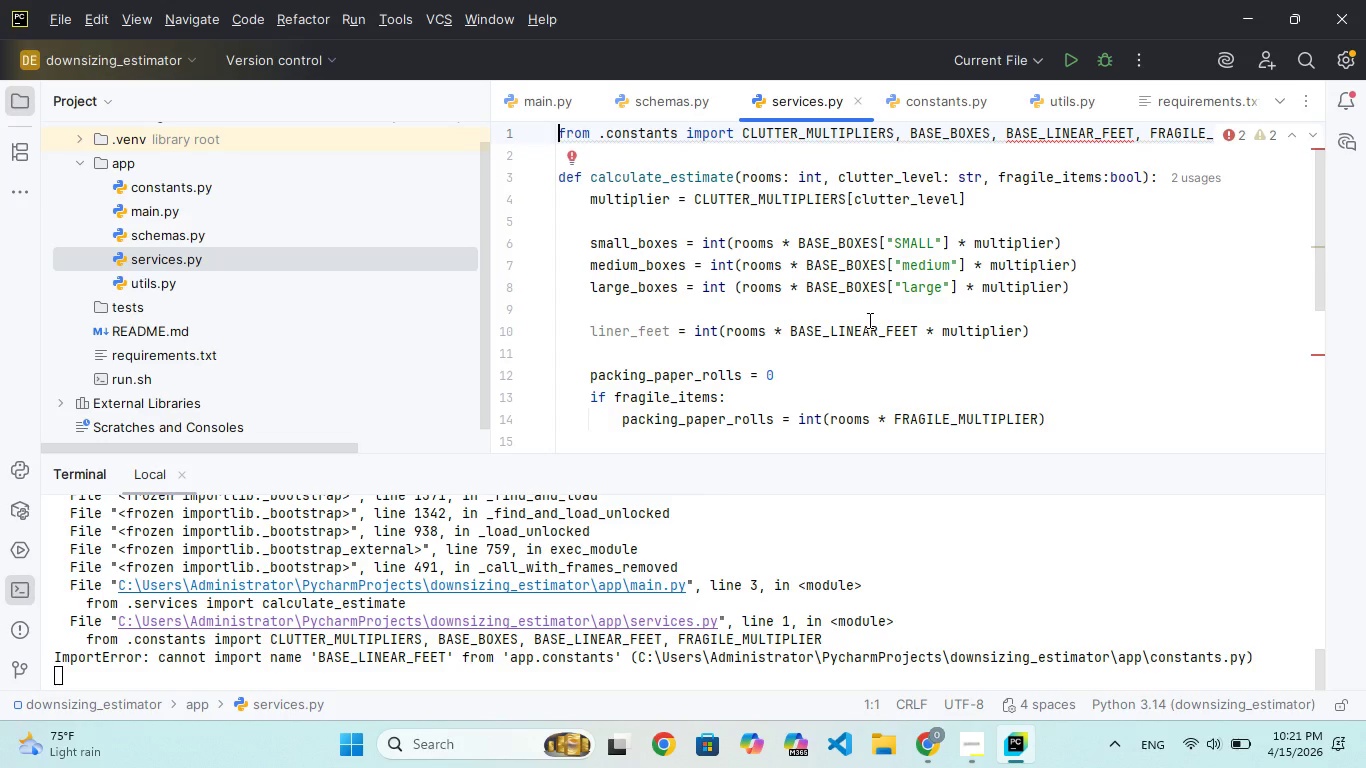 
scroll: coordinate [868, 259], scroll_direction: down, amount: 4.0
 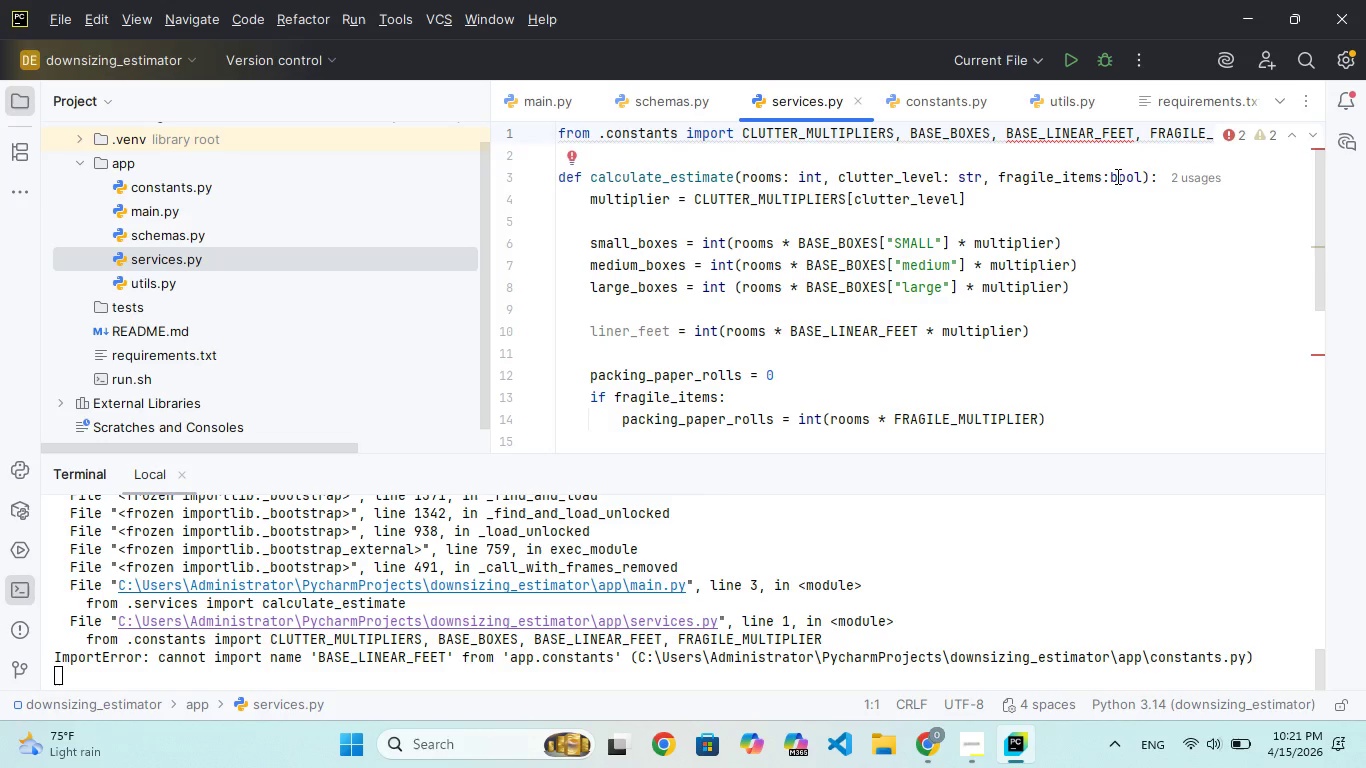 
left_click([1116, 176])
 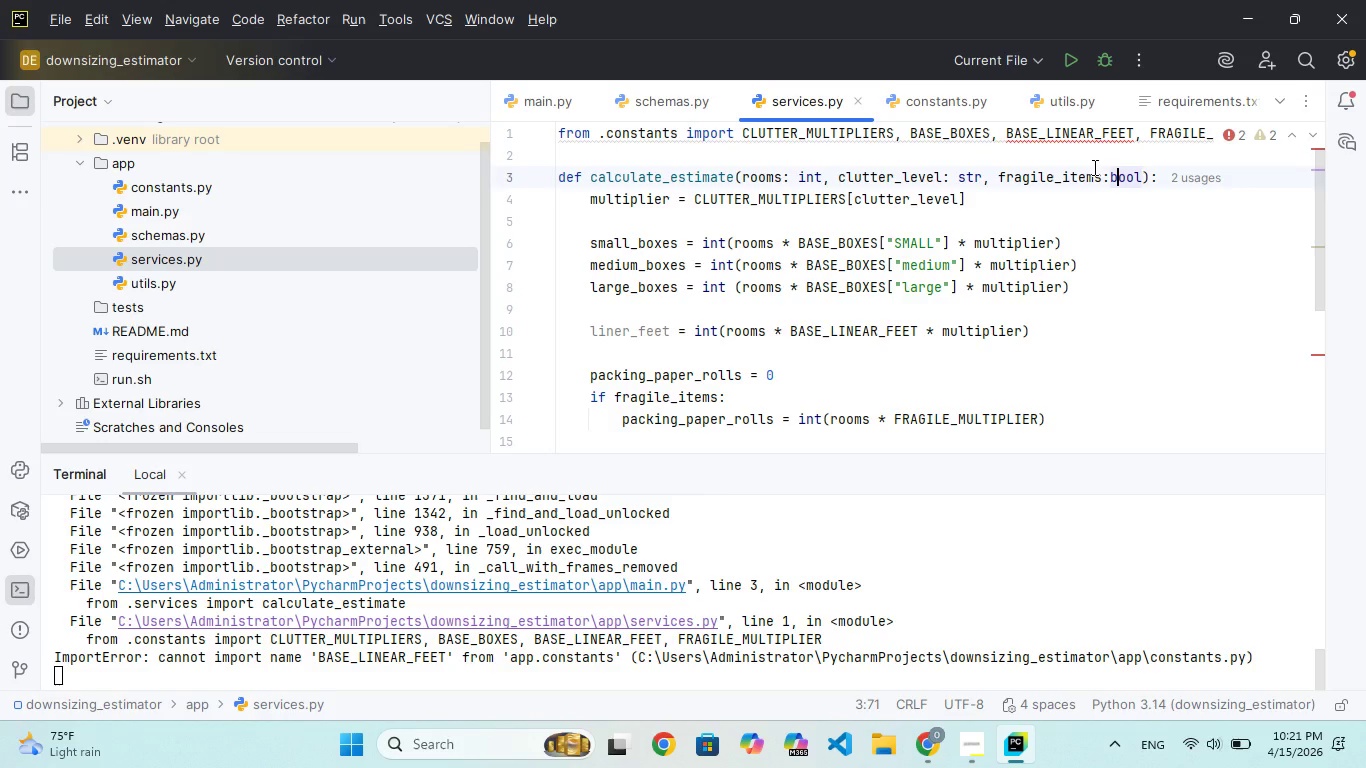 
key(Control+ControlLeft)
 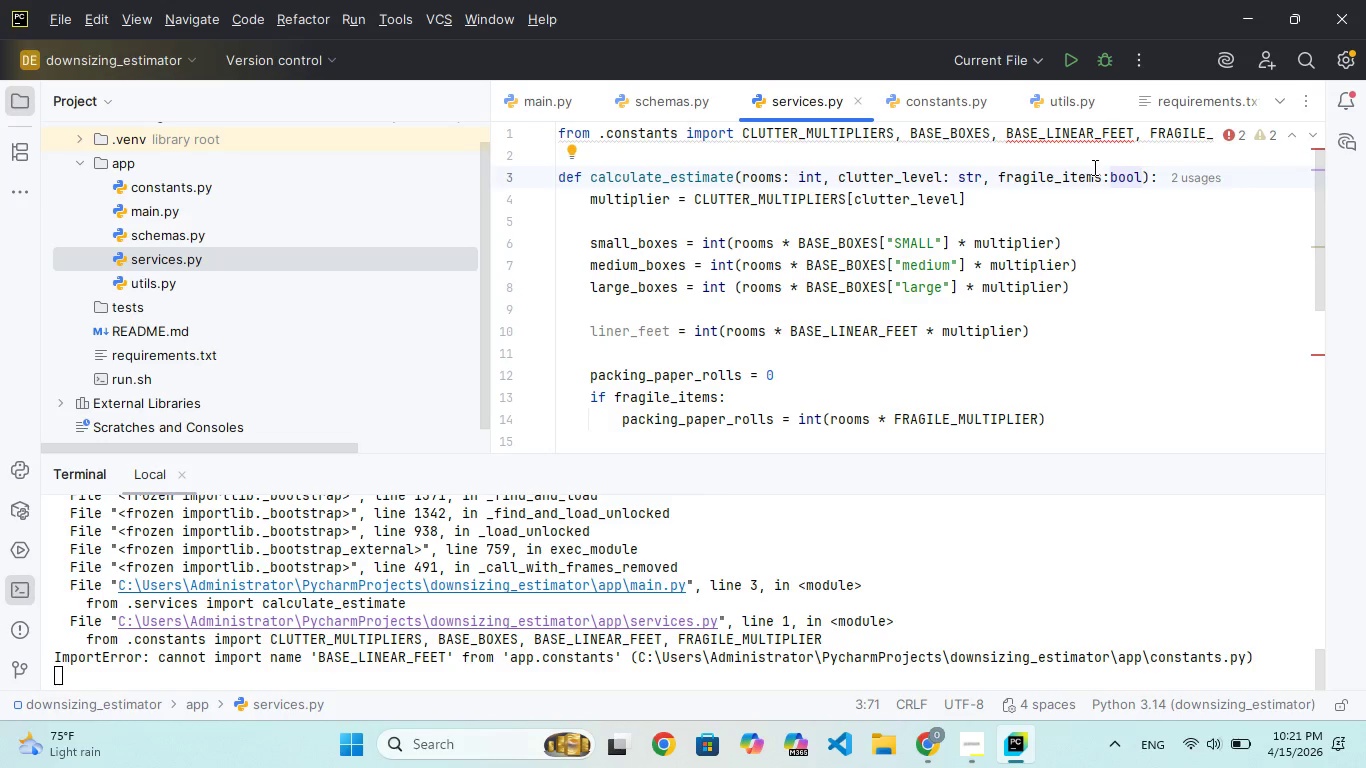 
scroll: coordinate [1093, 167], scroll_direction: down, amount: 3.0
 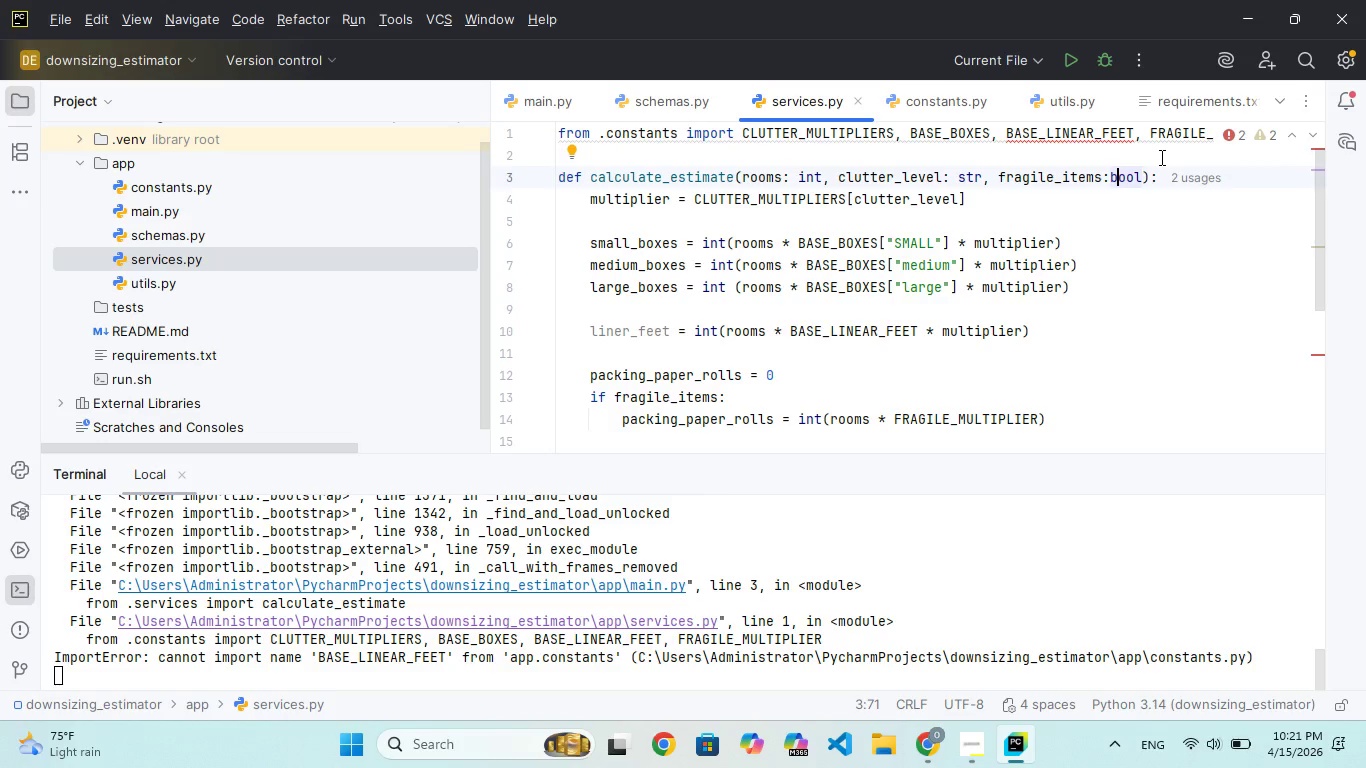 
left_click([1160, 157])
 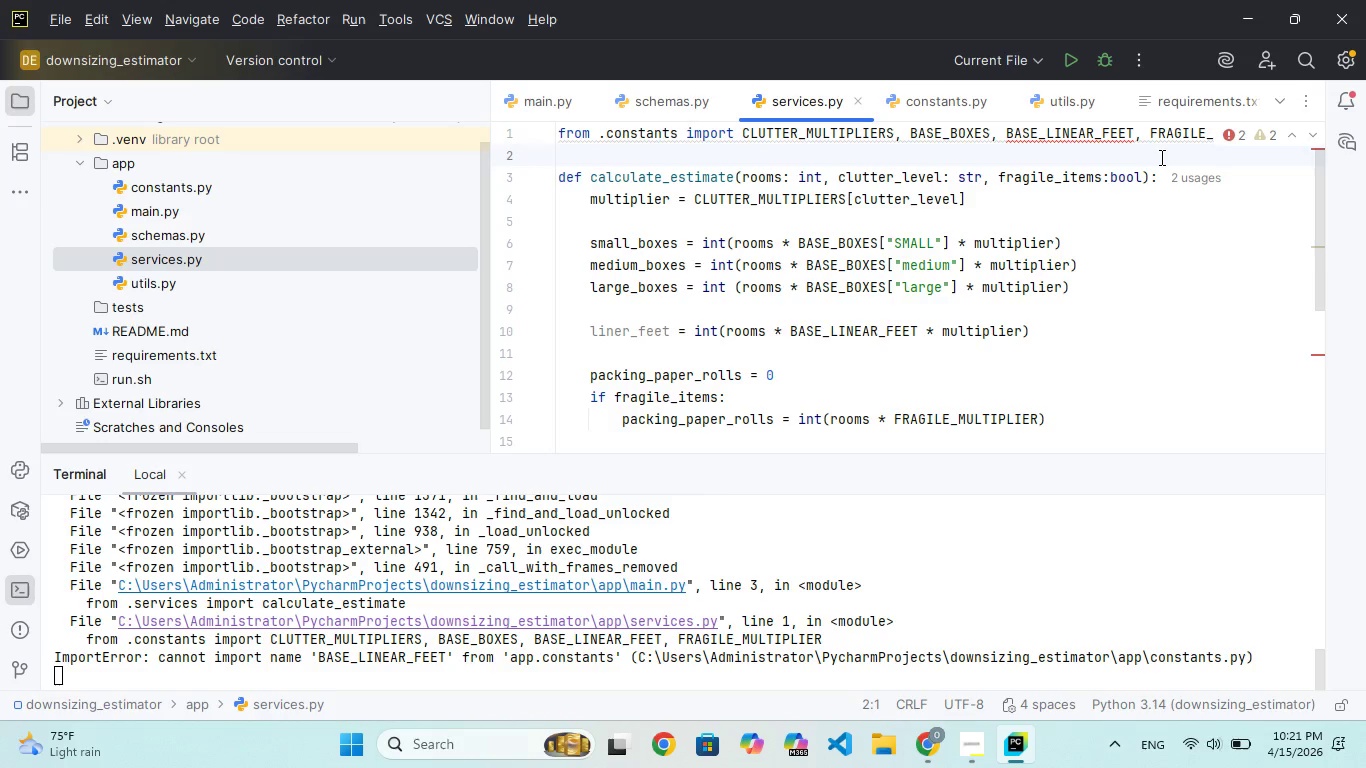 
key(ArrowUp)
 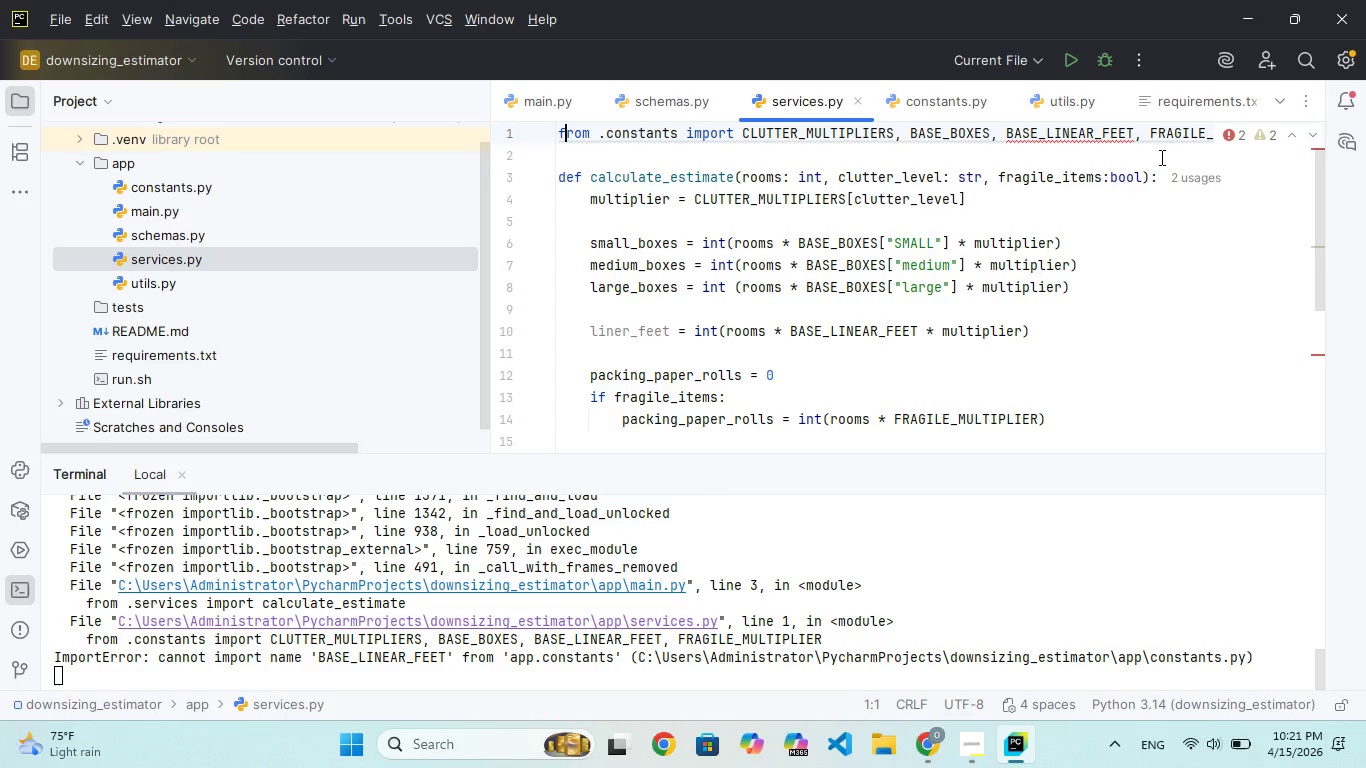 
hold_key(key=ArrowRight, duration=1.53)
 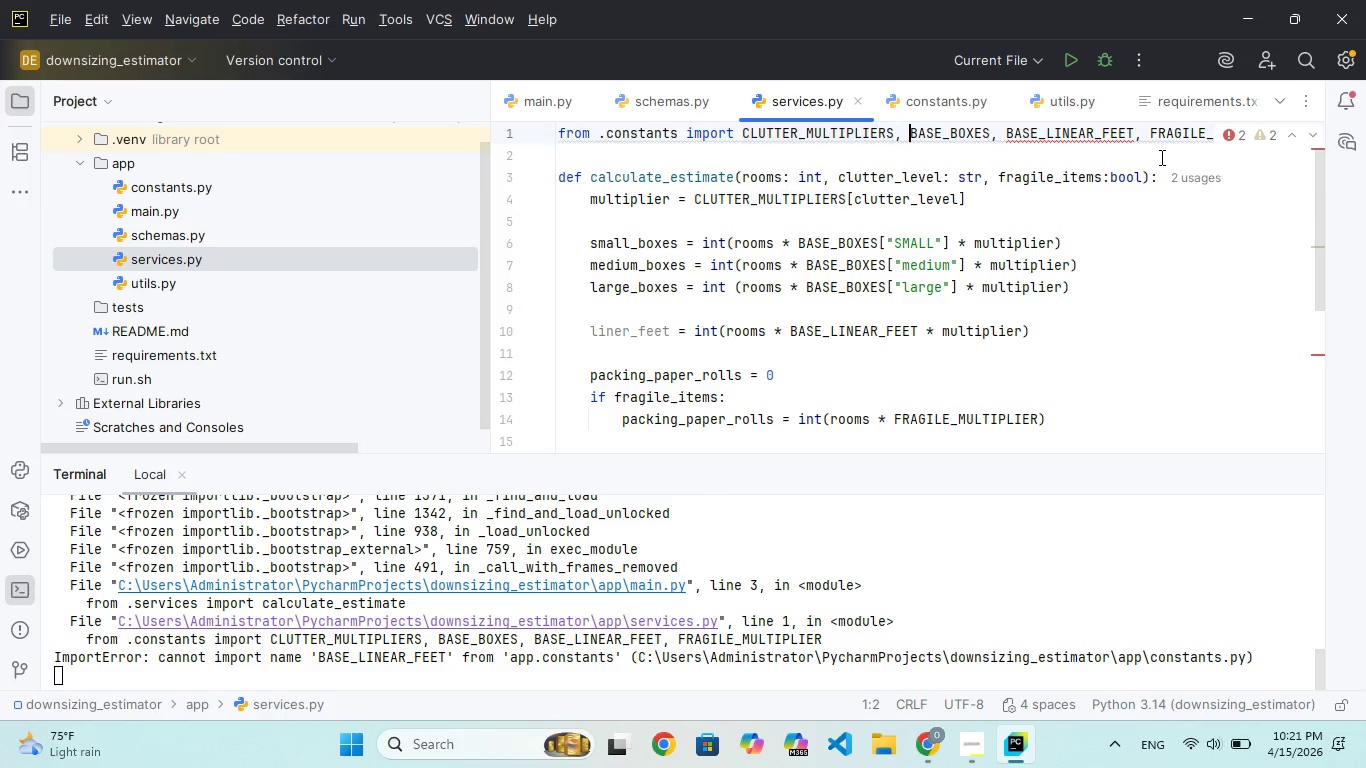 
hold_key(key=ArrowRight, duration=1.5)
 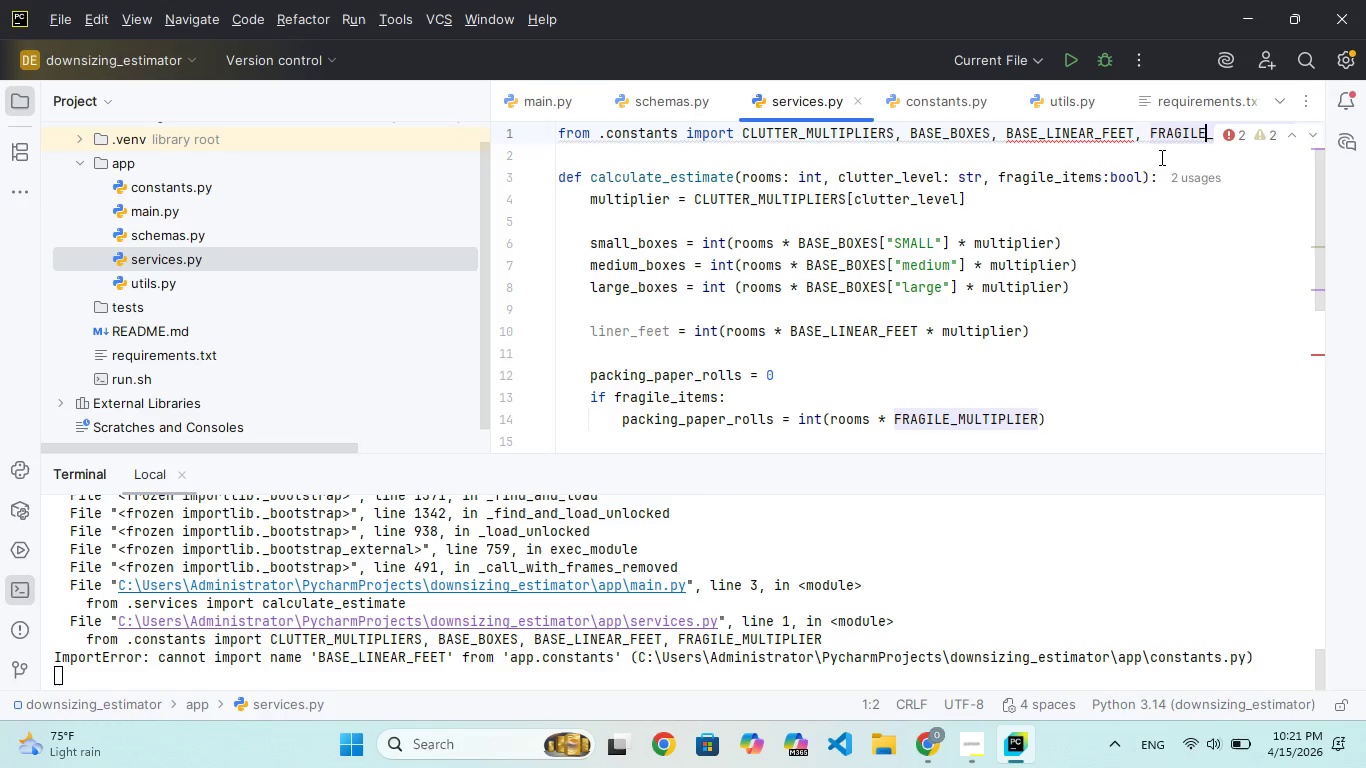 
hold_key(key=ArrowRight, duration=0.72)
 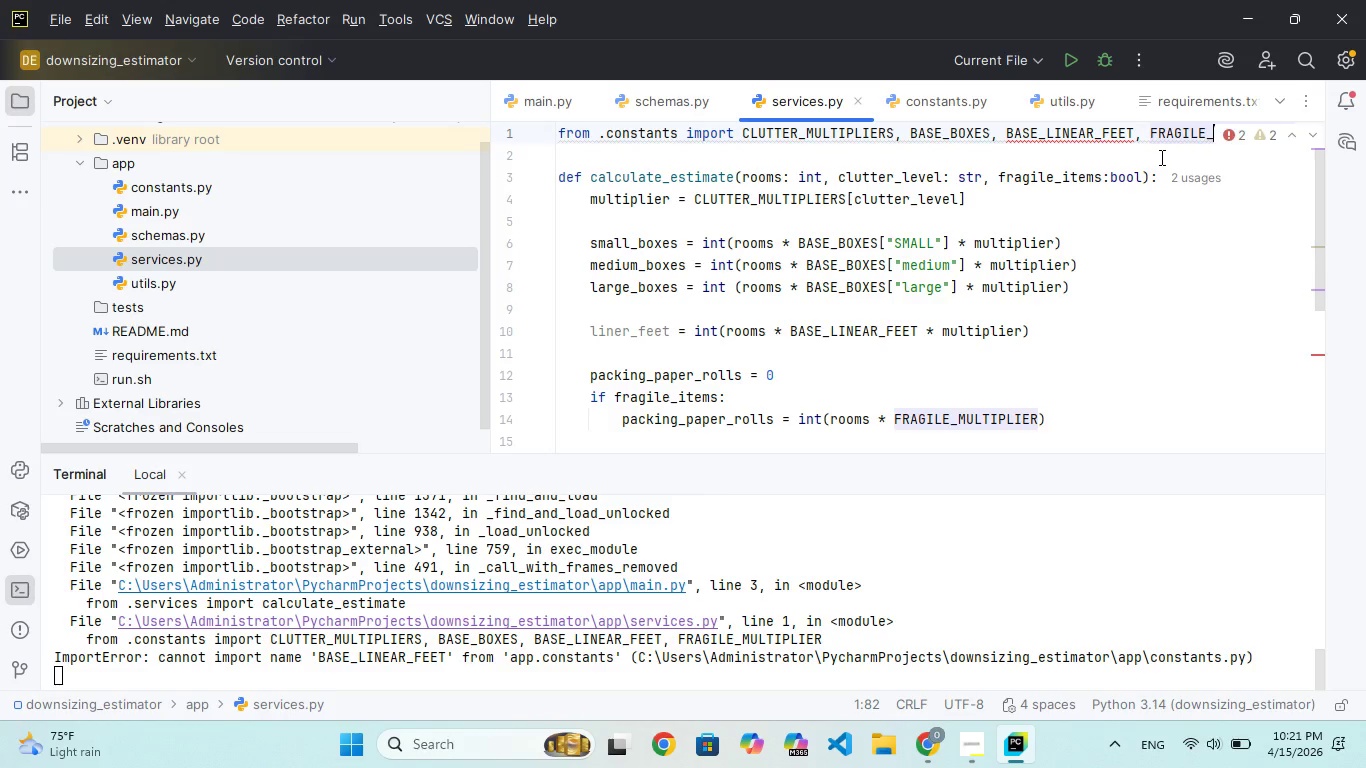 
key(ArrowRight)
 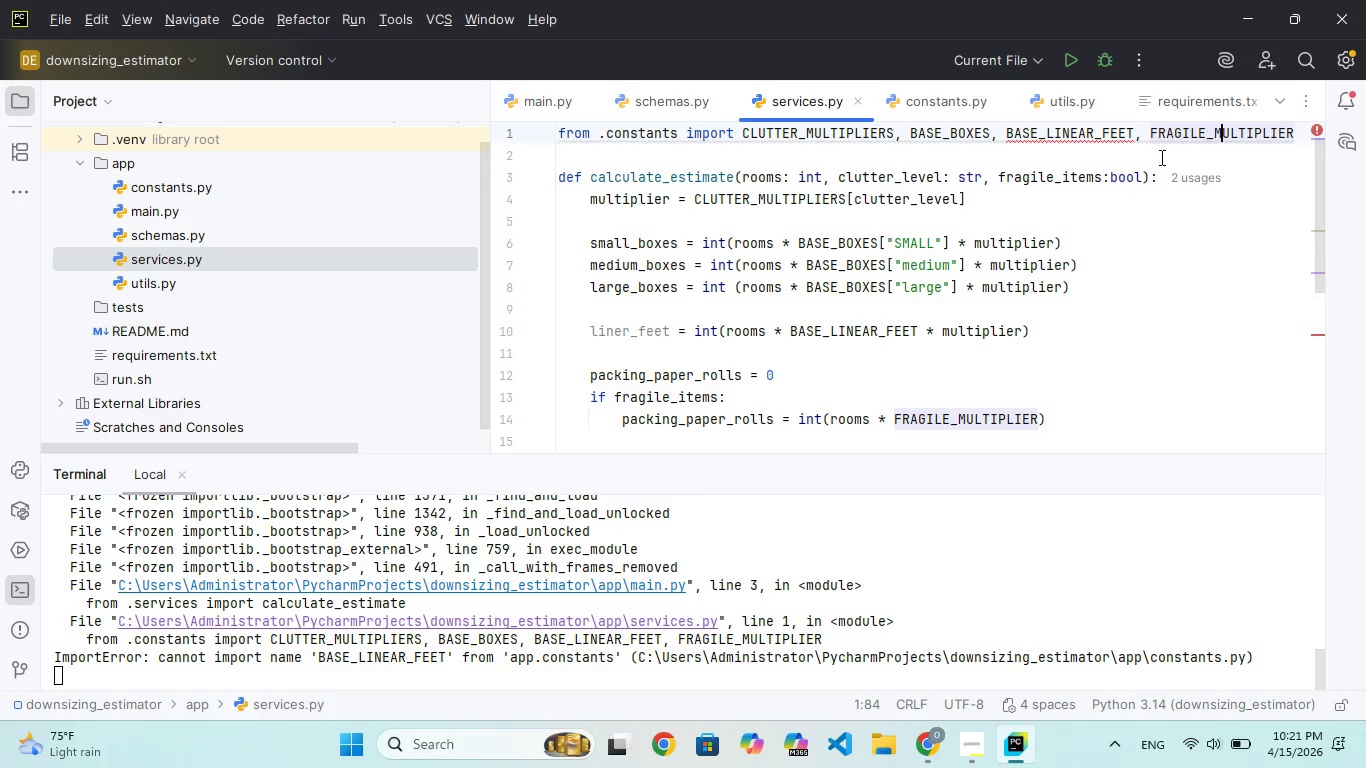 
key(ArrowRight)
 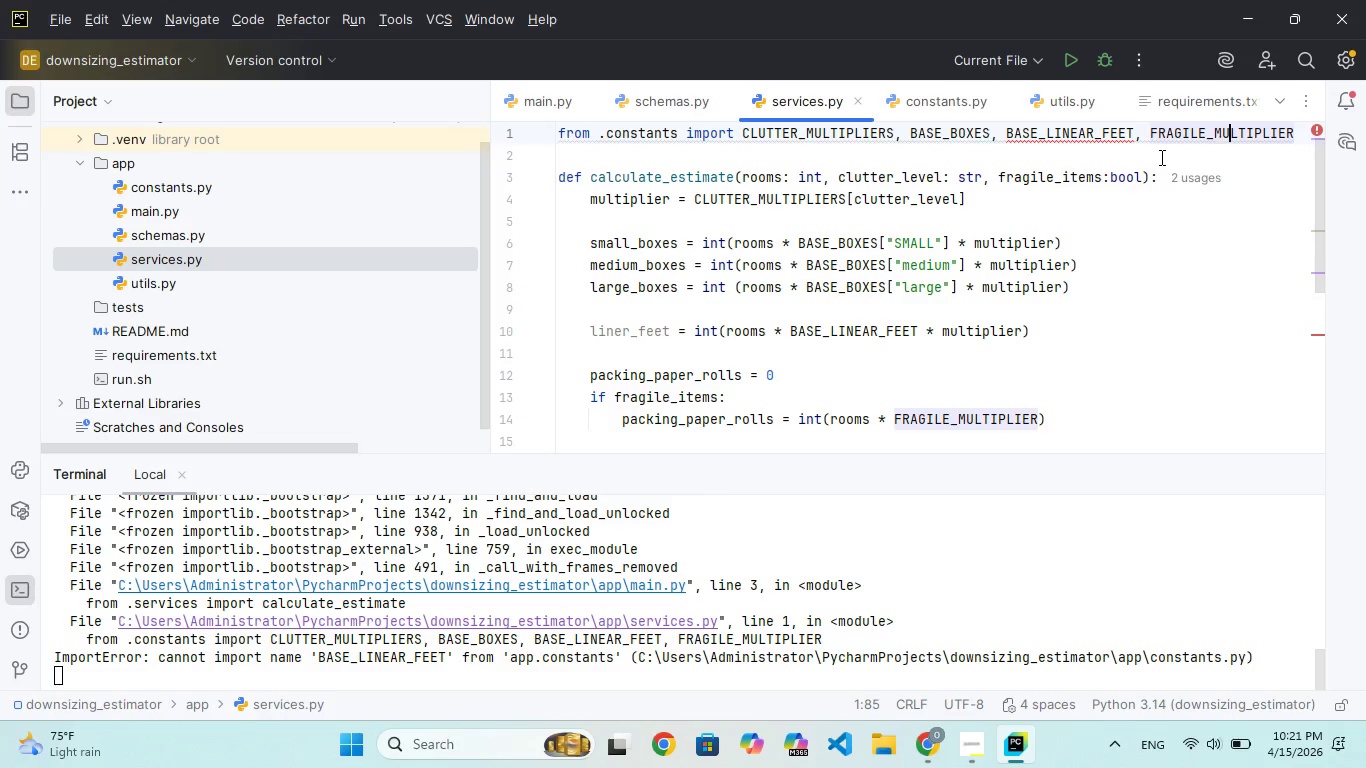 
key(ArrowRight)
 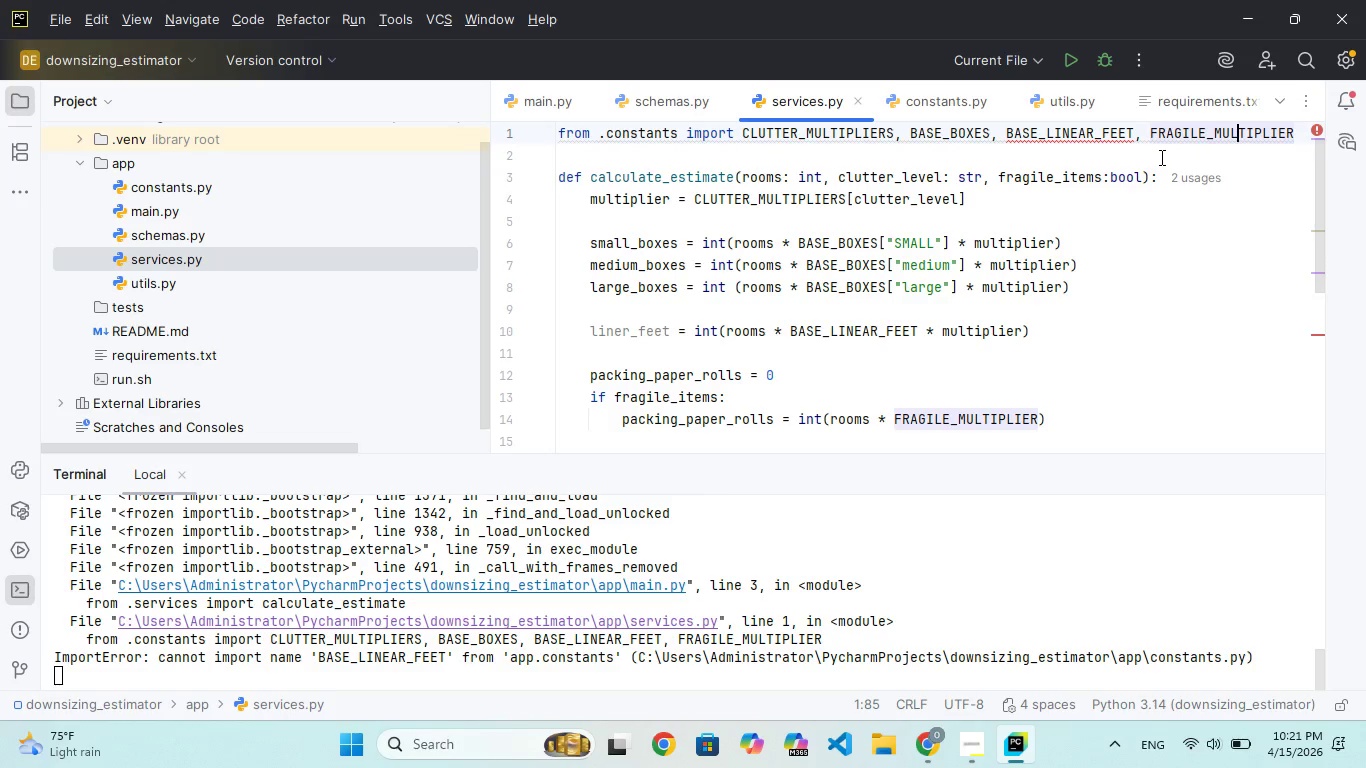 
key(ArrowRight)
 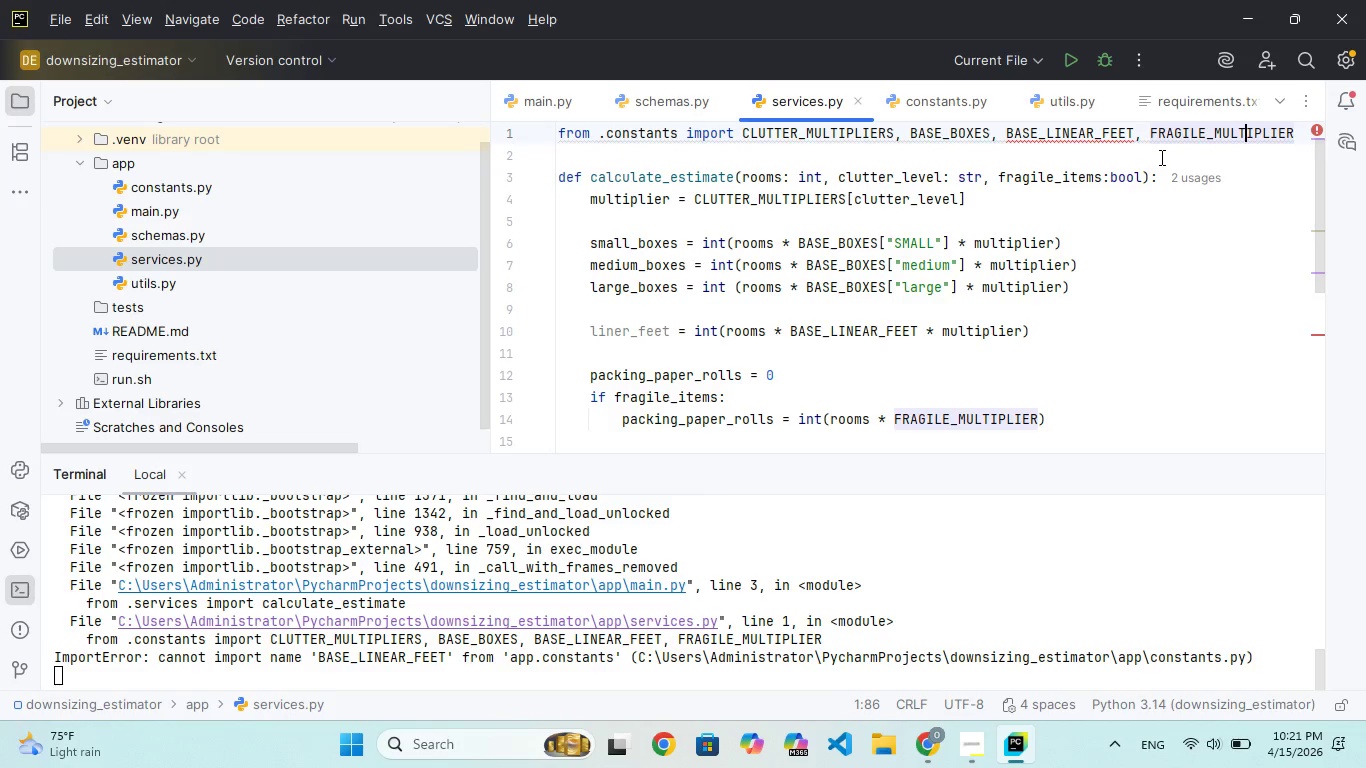 
key(ArrowRight)
 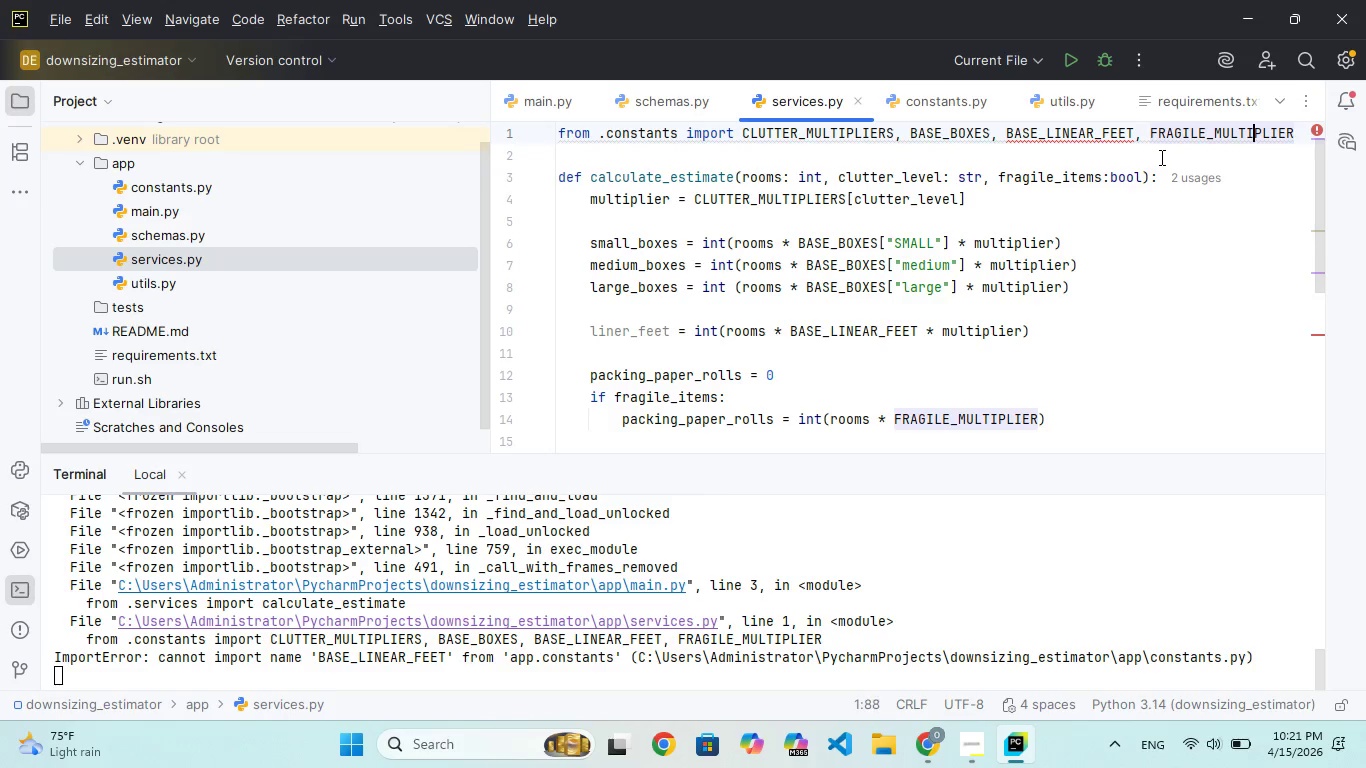 
hold_key(key=ArrowRight, duration=1.06)
 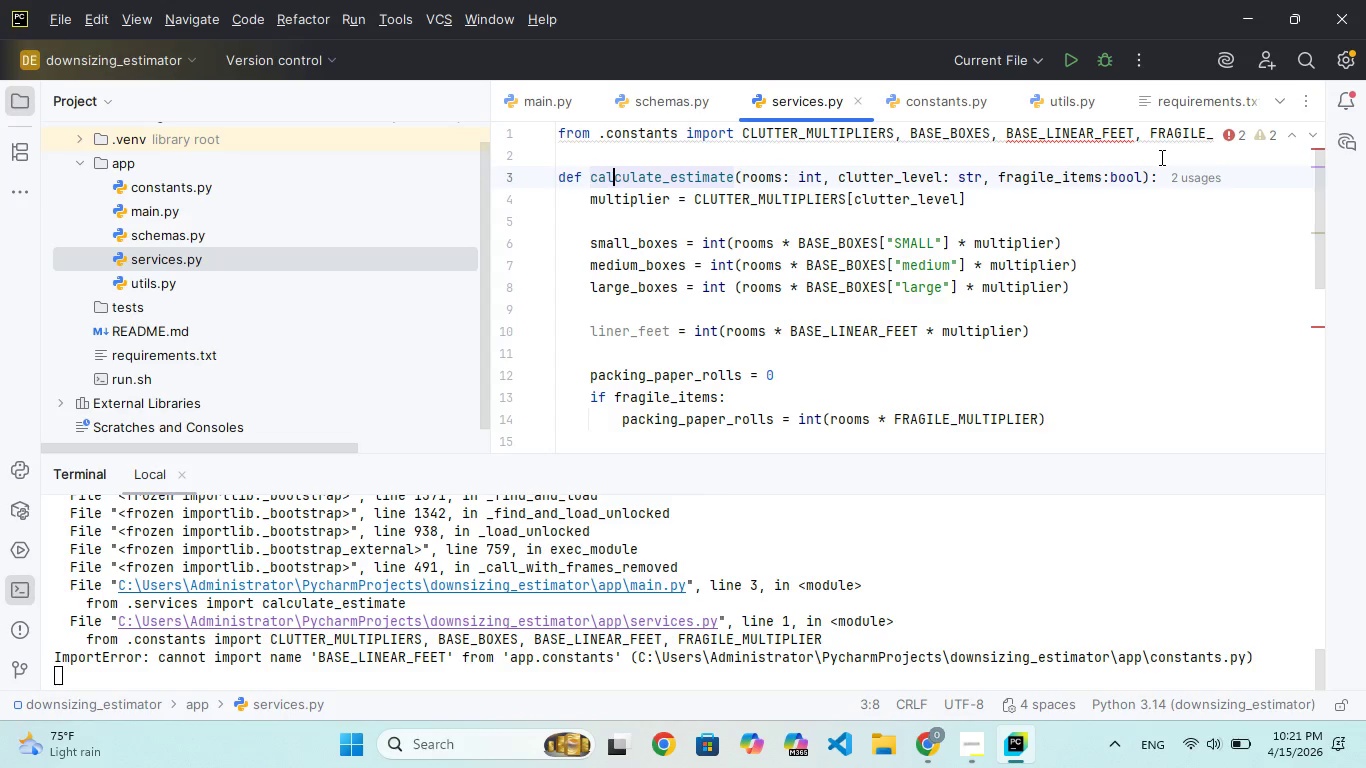 
key(ArrowLeft)
 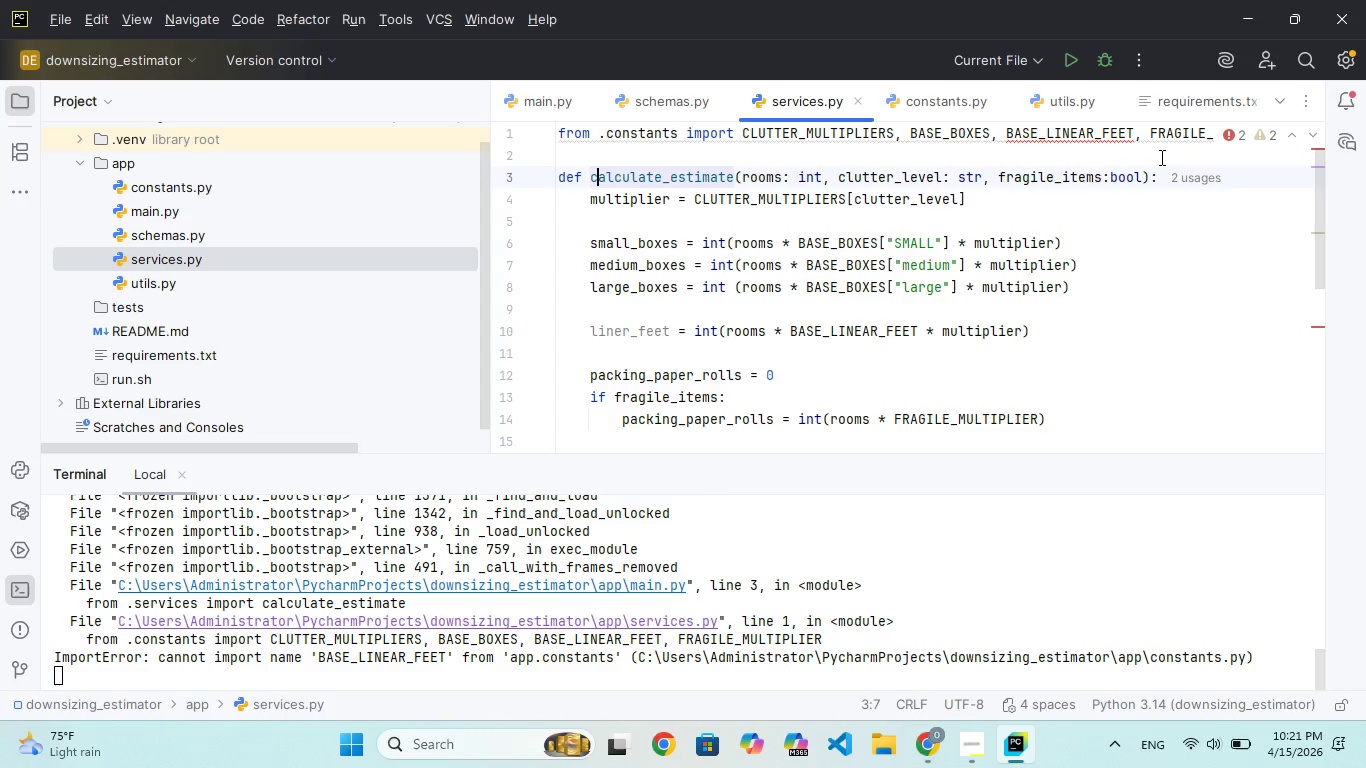 
hold_key(key=ArrowLeft, duration=0.64)
 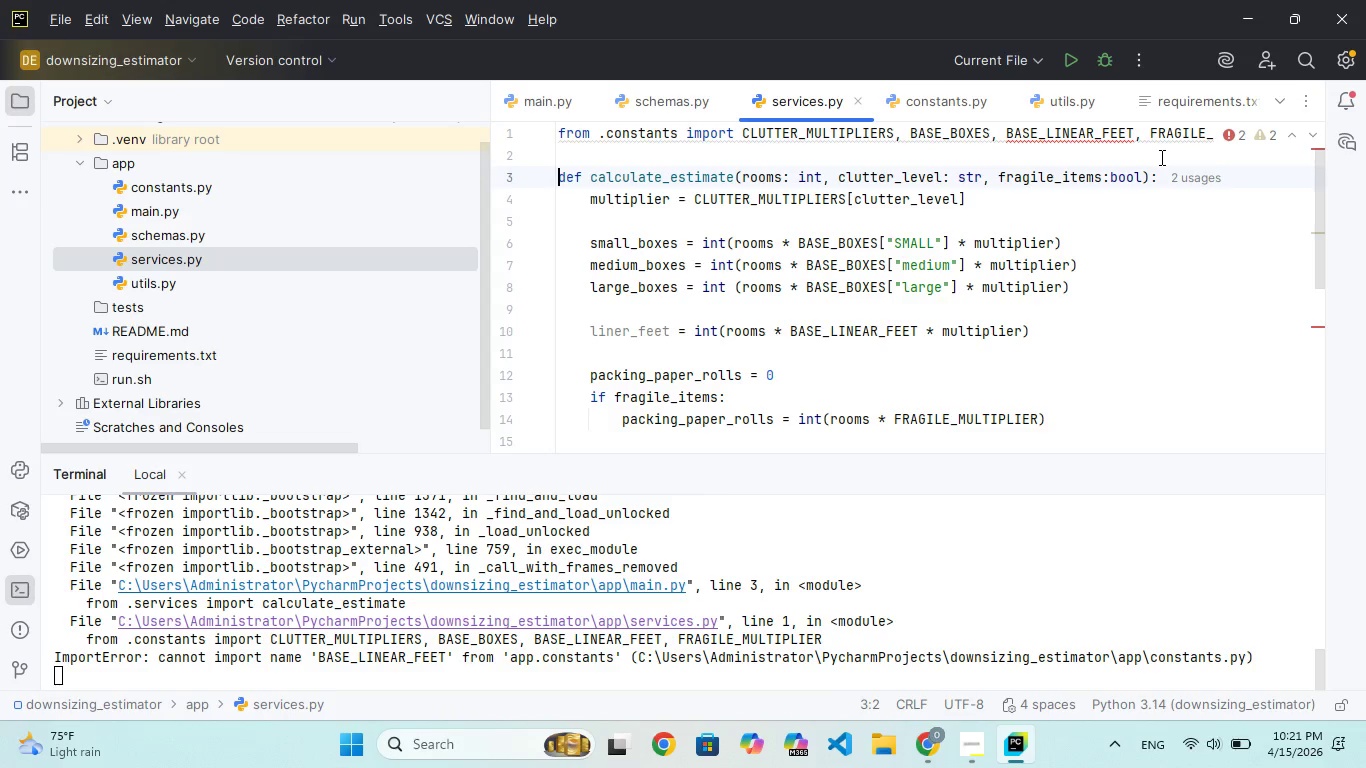 
key(ArrowLeft)
 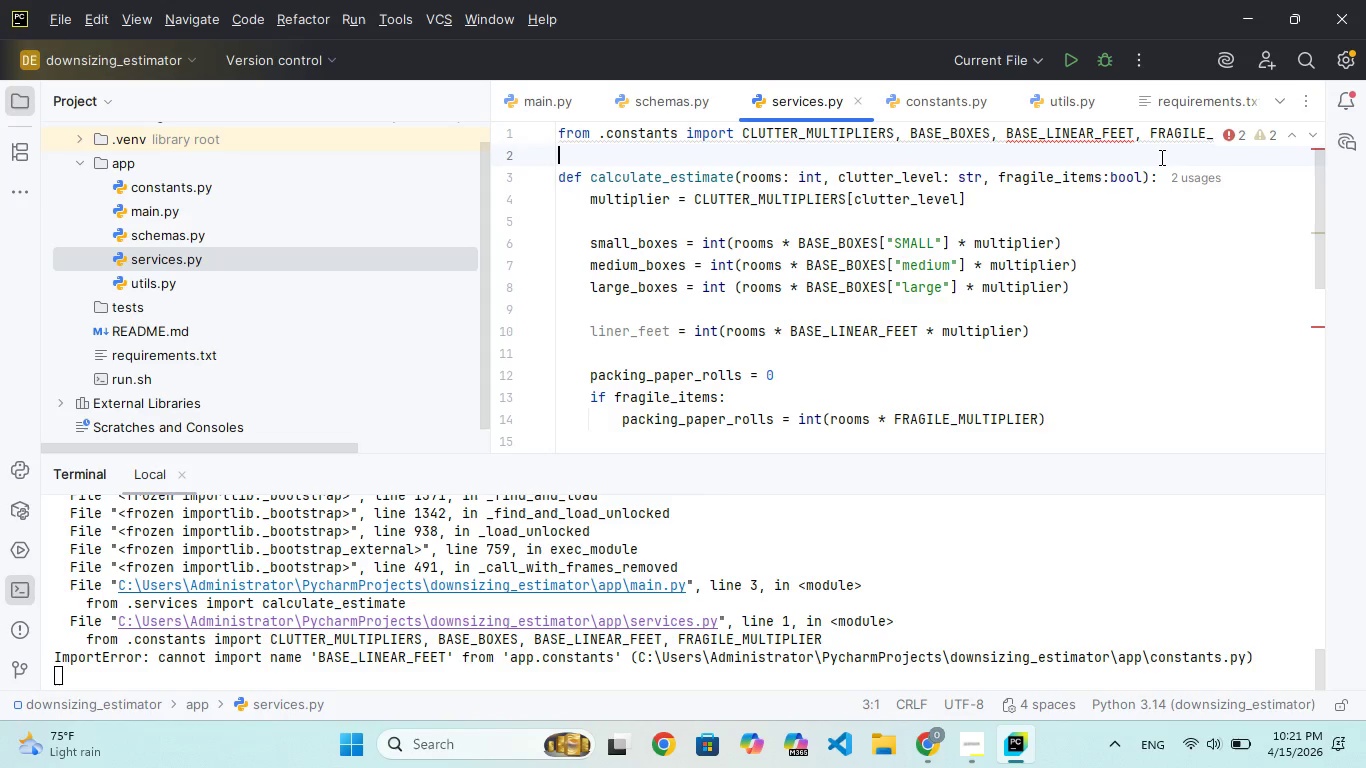 
key(ArrowLeft)
 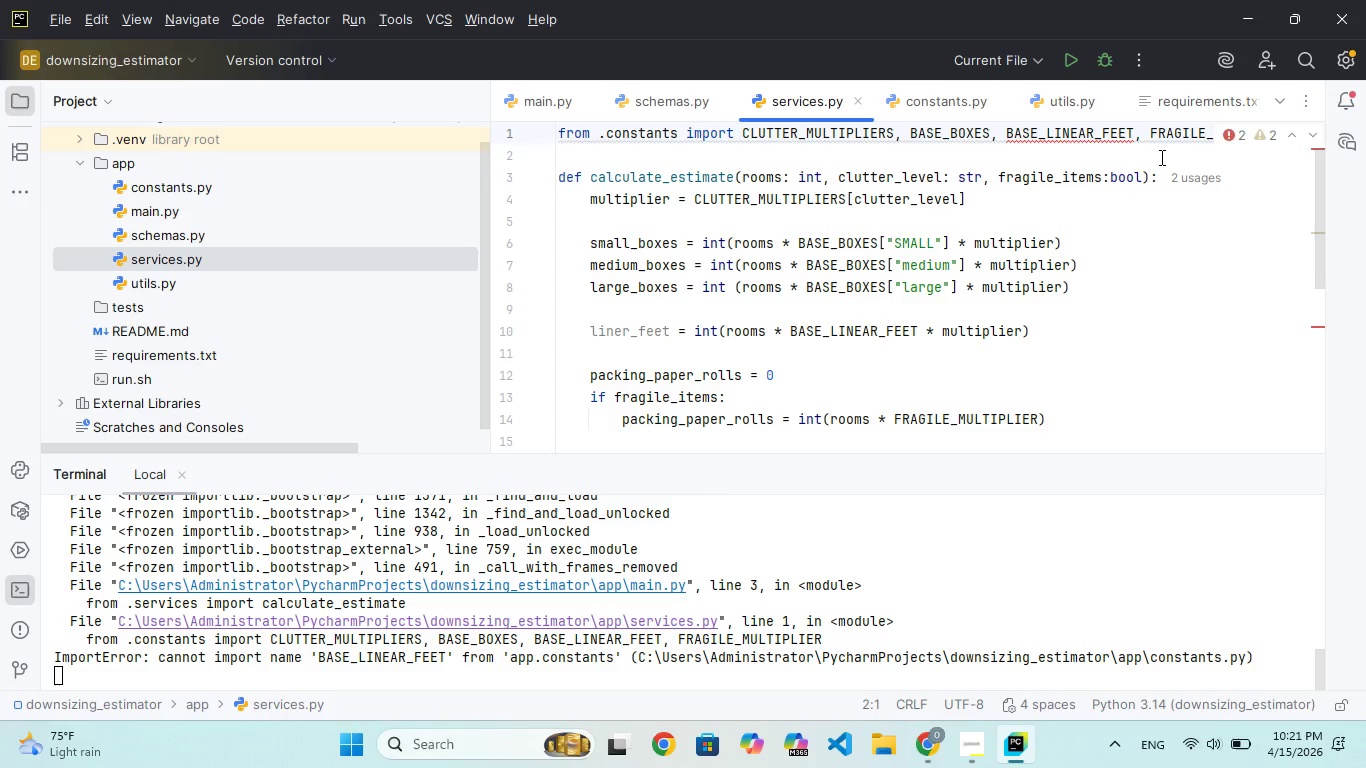 
key(ArrowLeft)
 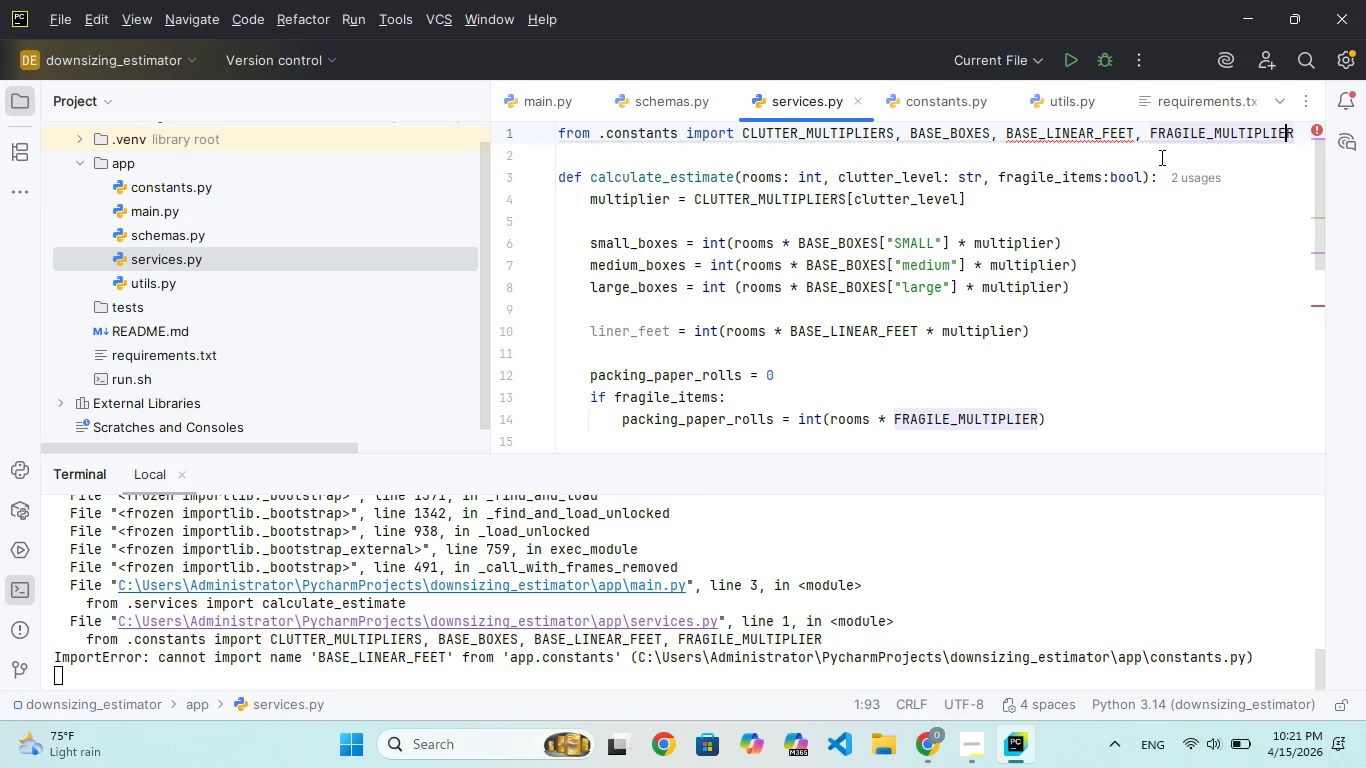 
key(ArrowLeft)
 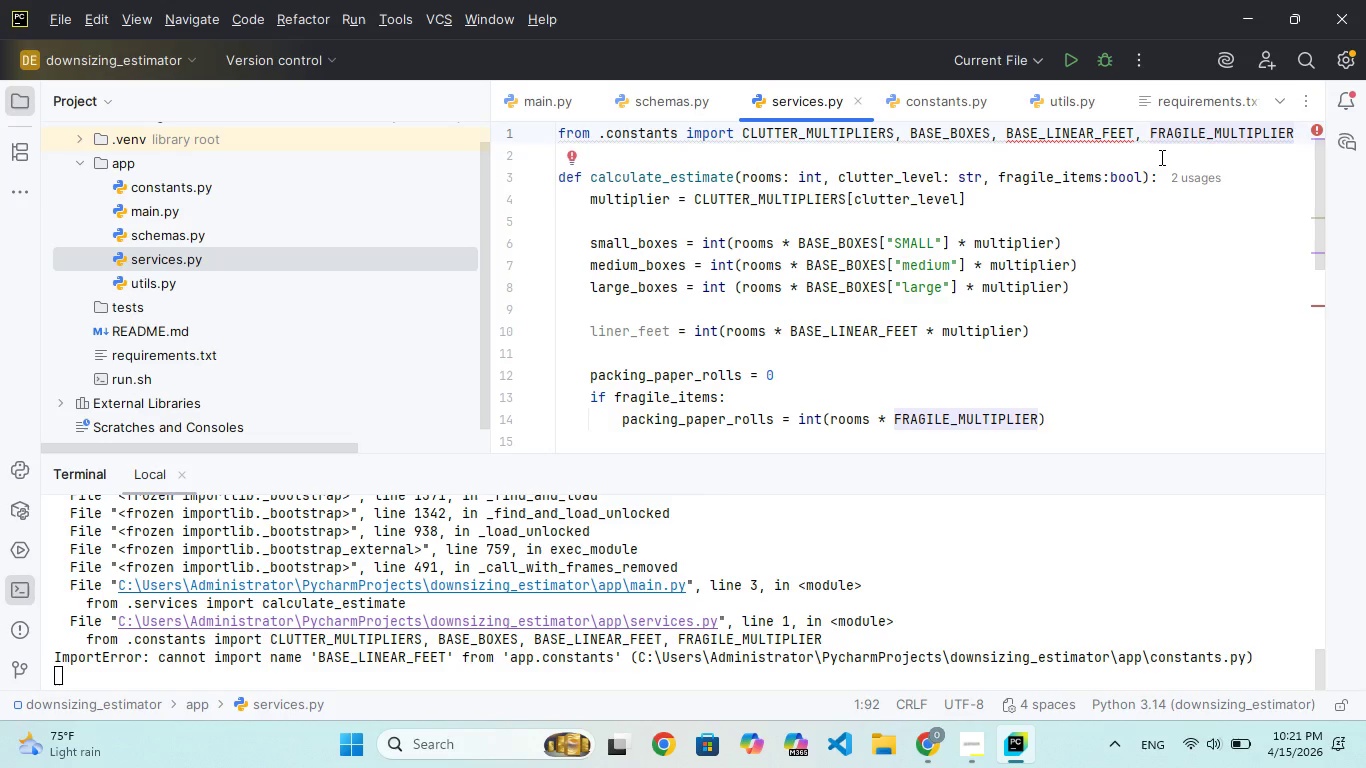 
wait(7.53)
 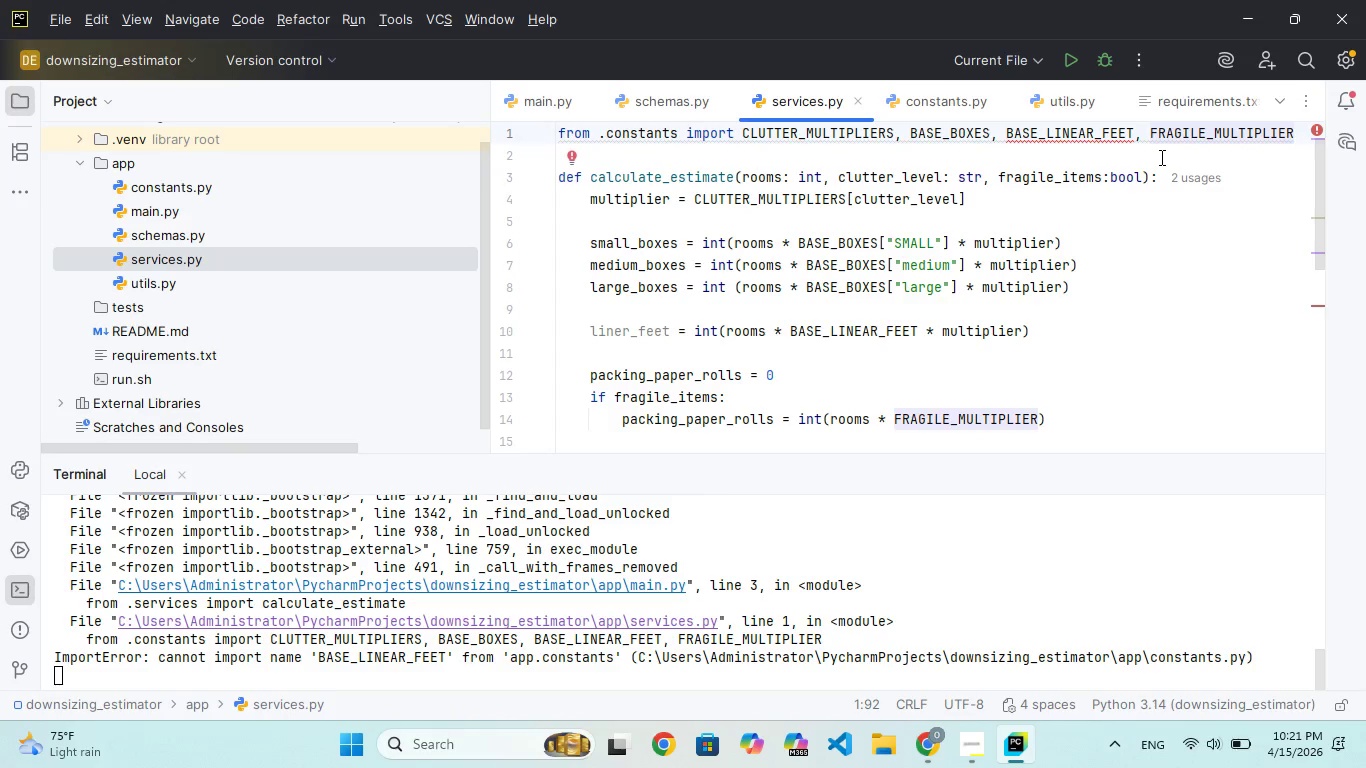 
key(ArrowDown)
 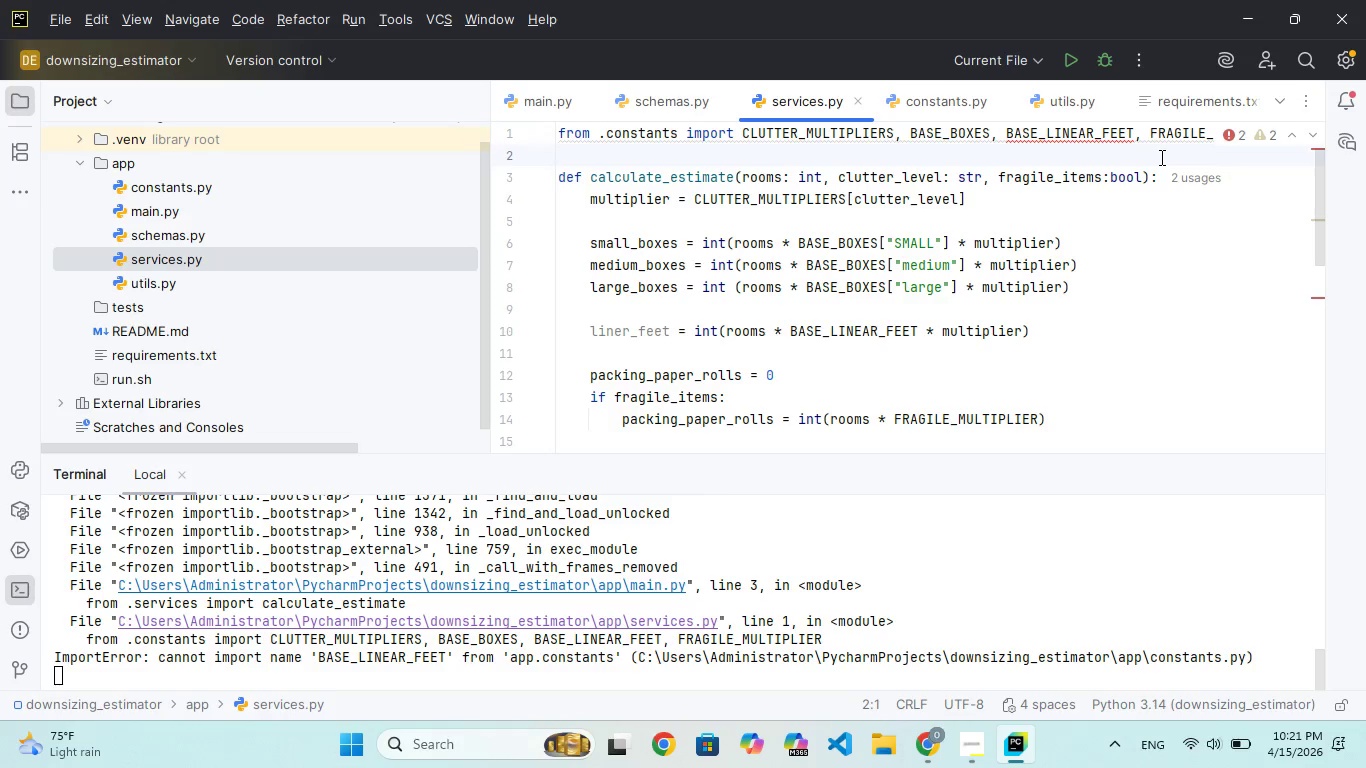 
key(ArrowDown)
 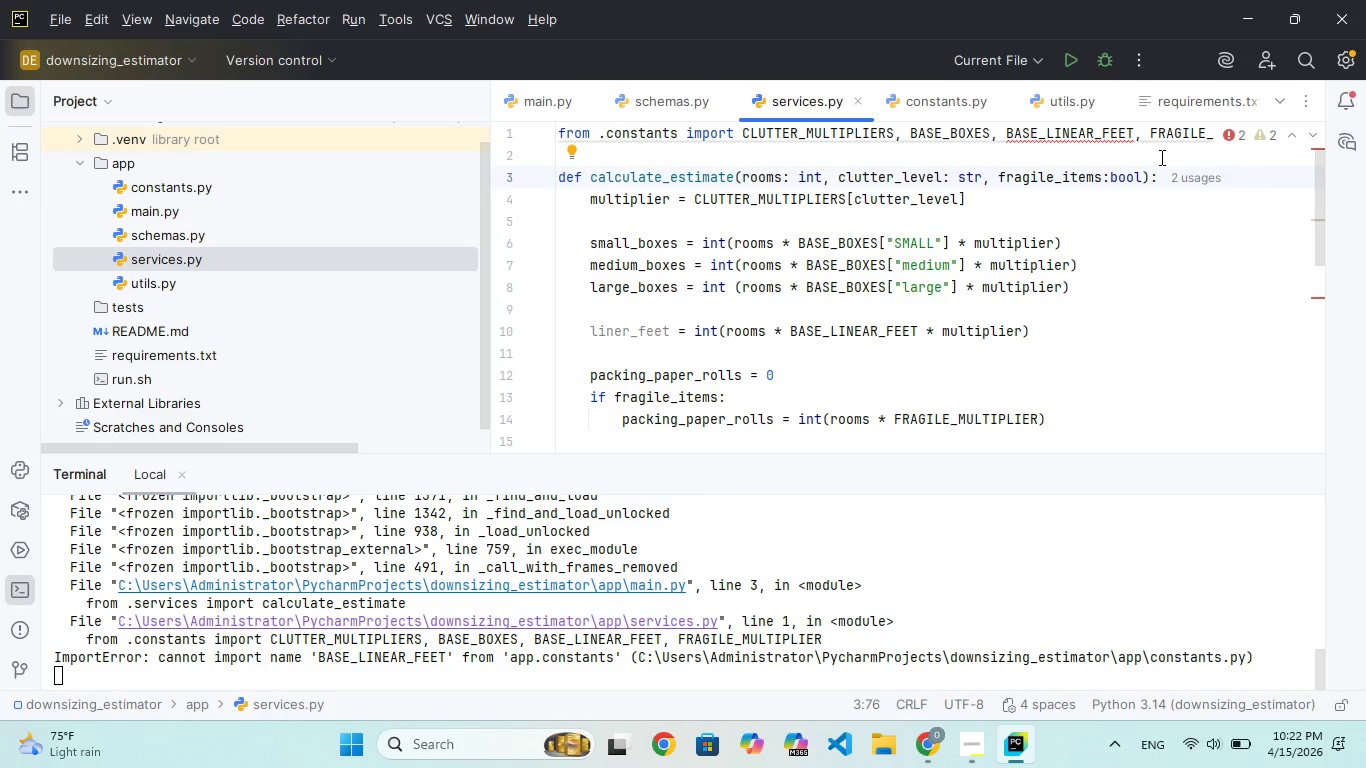 
wait(21.55)
 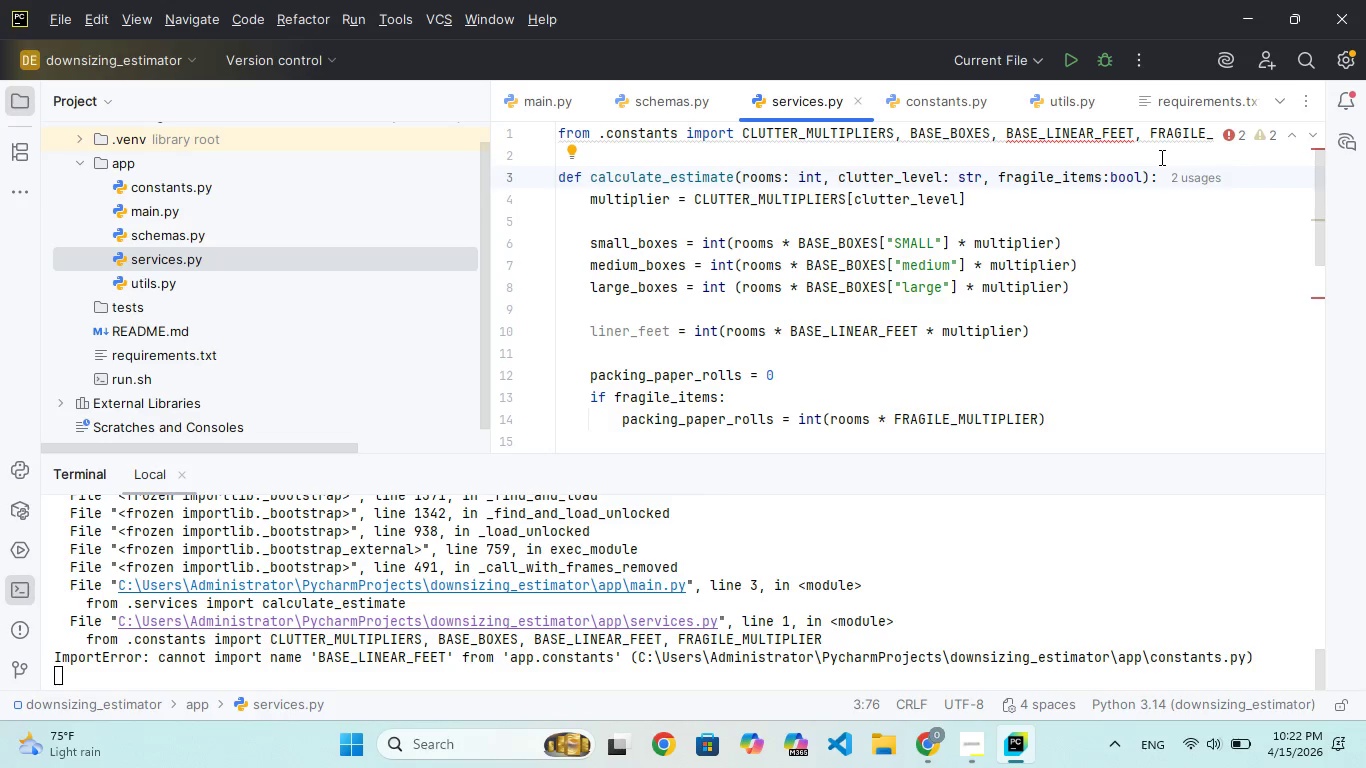 
hold_key(key=ArrowRight, duration=1.53)
 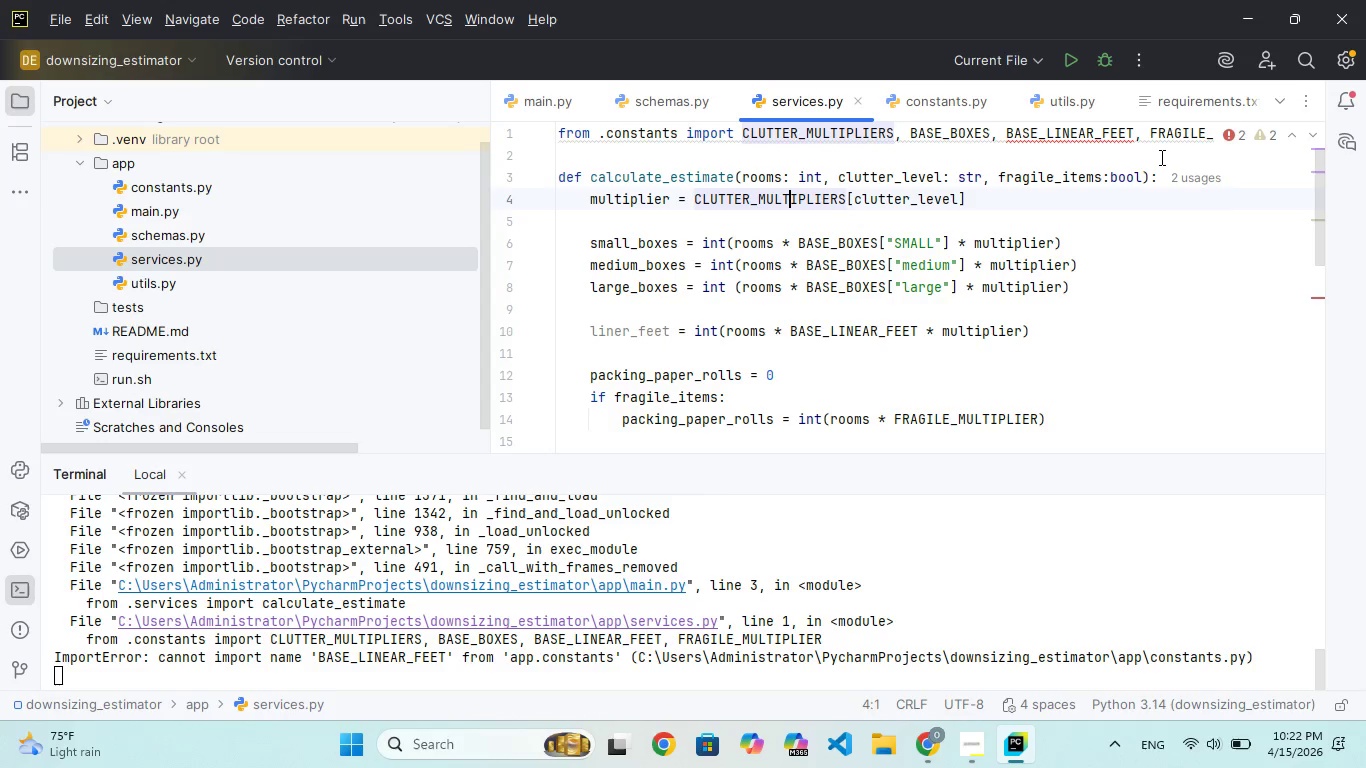 
key(ArrowRight)
 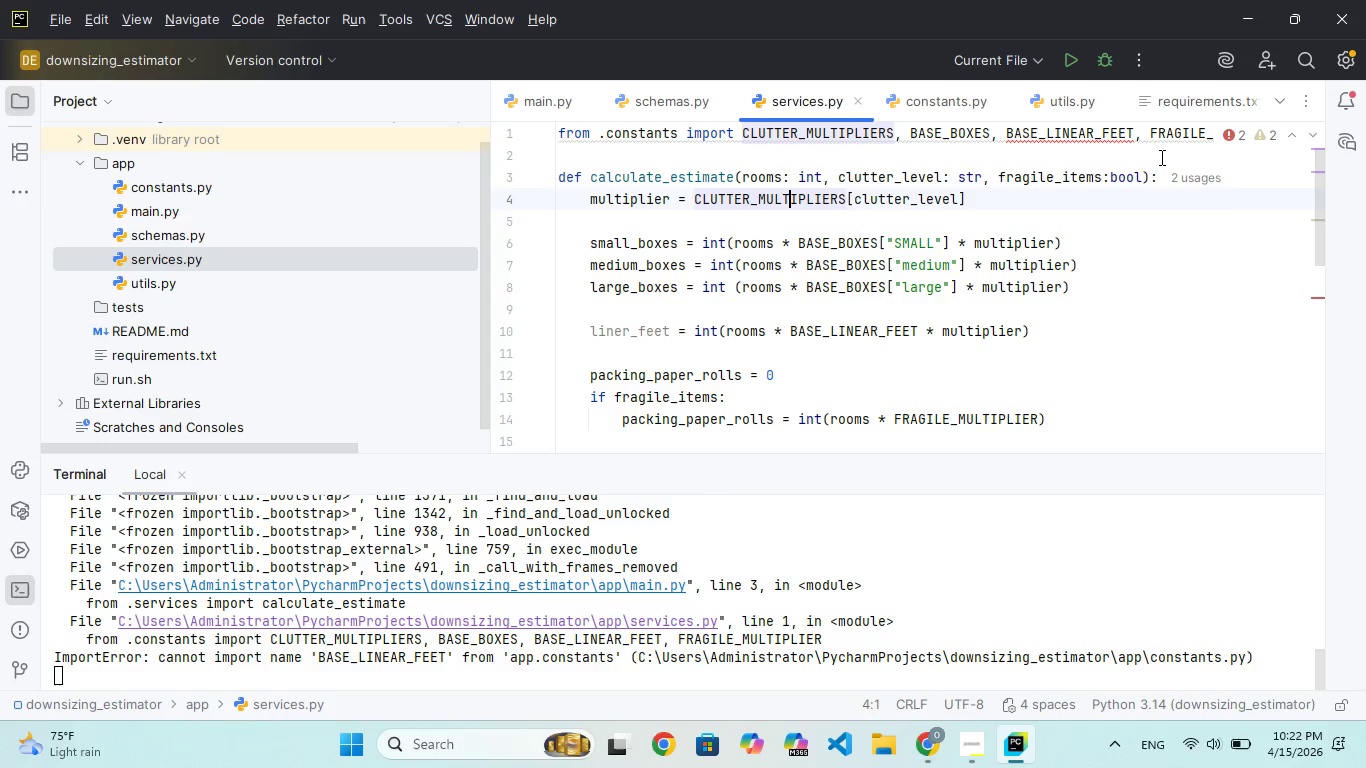 
key(ArrowRight)
 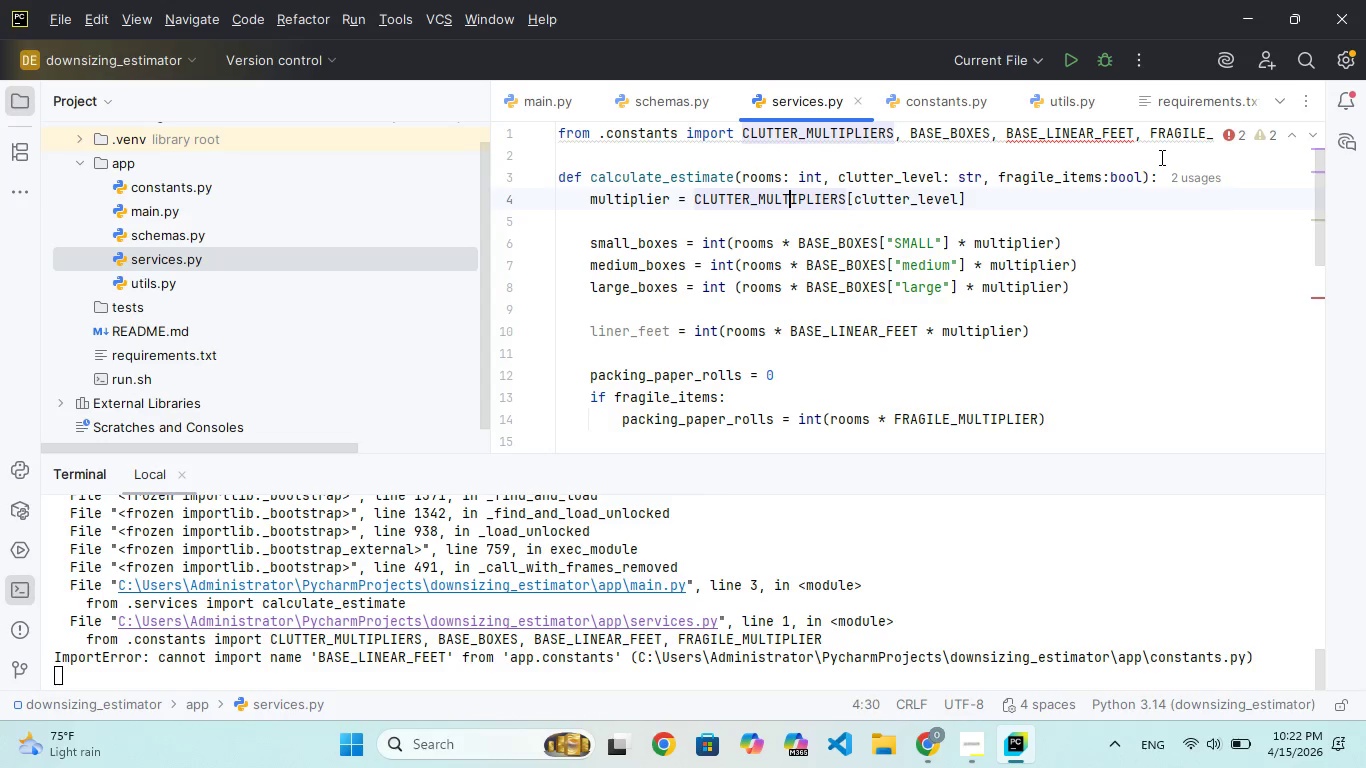 
key(ArrowRight)
 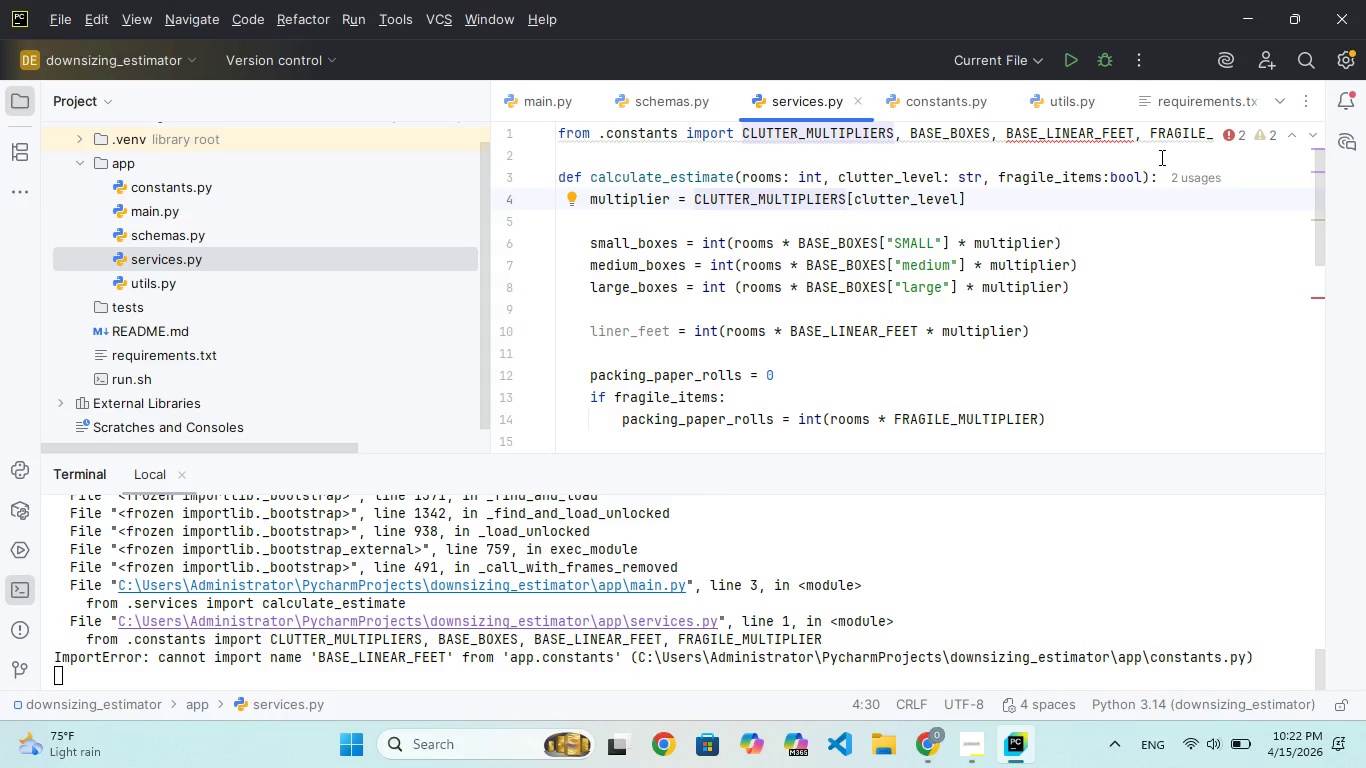 
key(ArrowUp)
 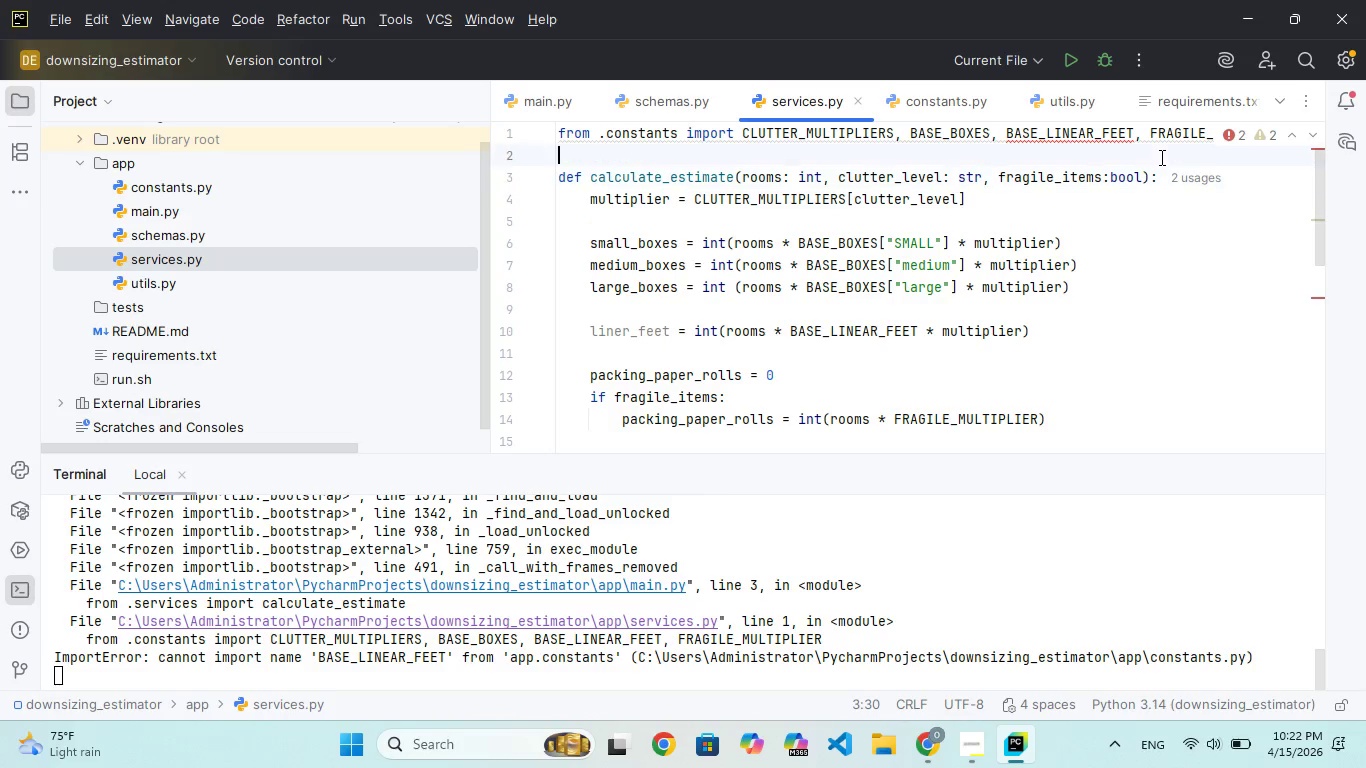 
key(ArrowUp)
 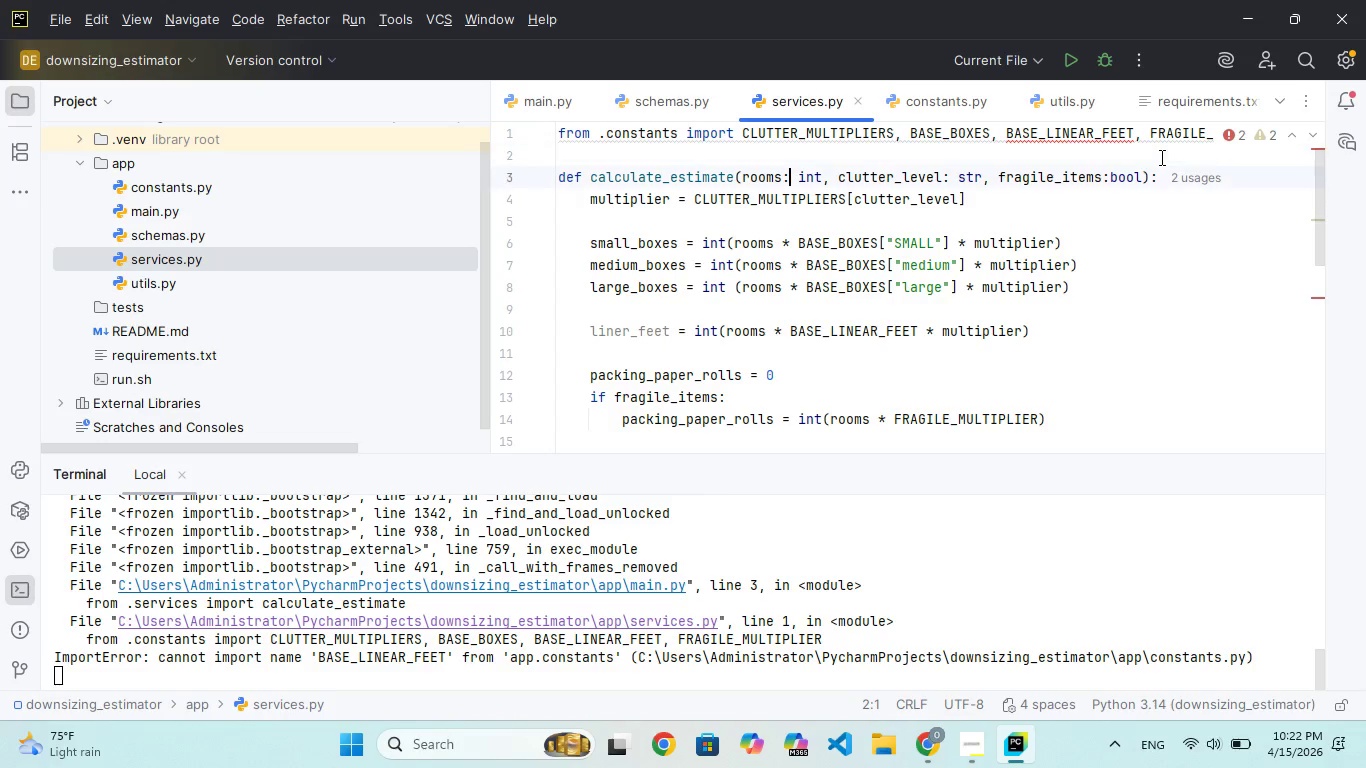 
key(ArrowDown)
 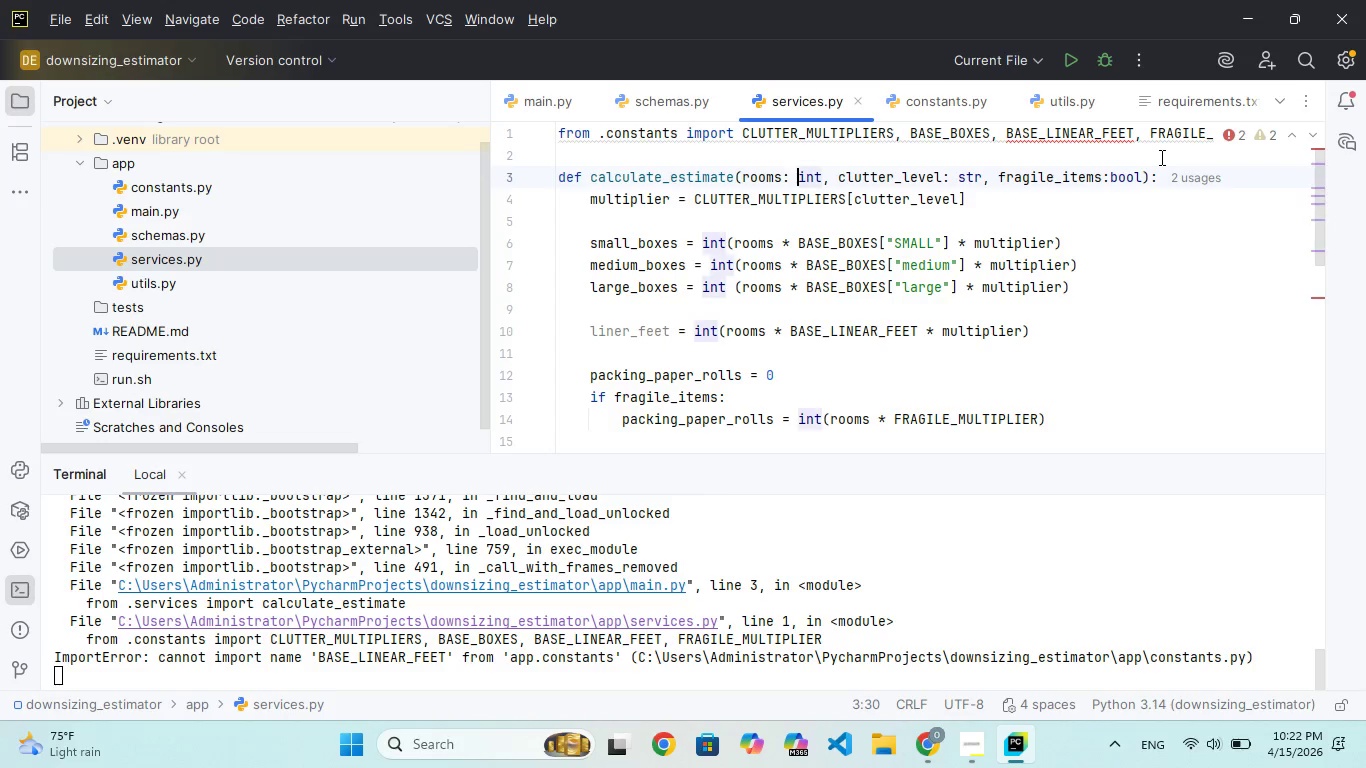 
hold_key(key=ArrowRight, duration=1.52)
 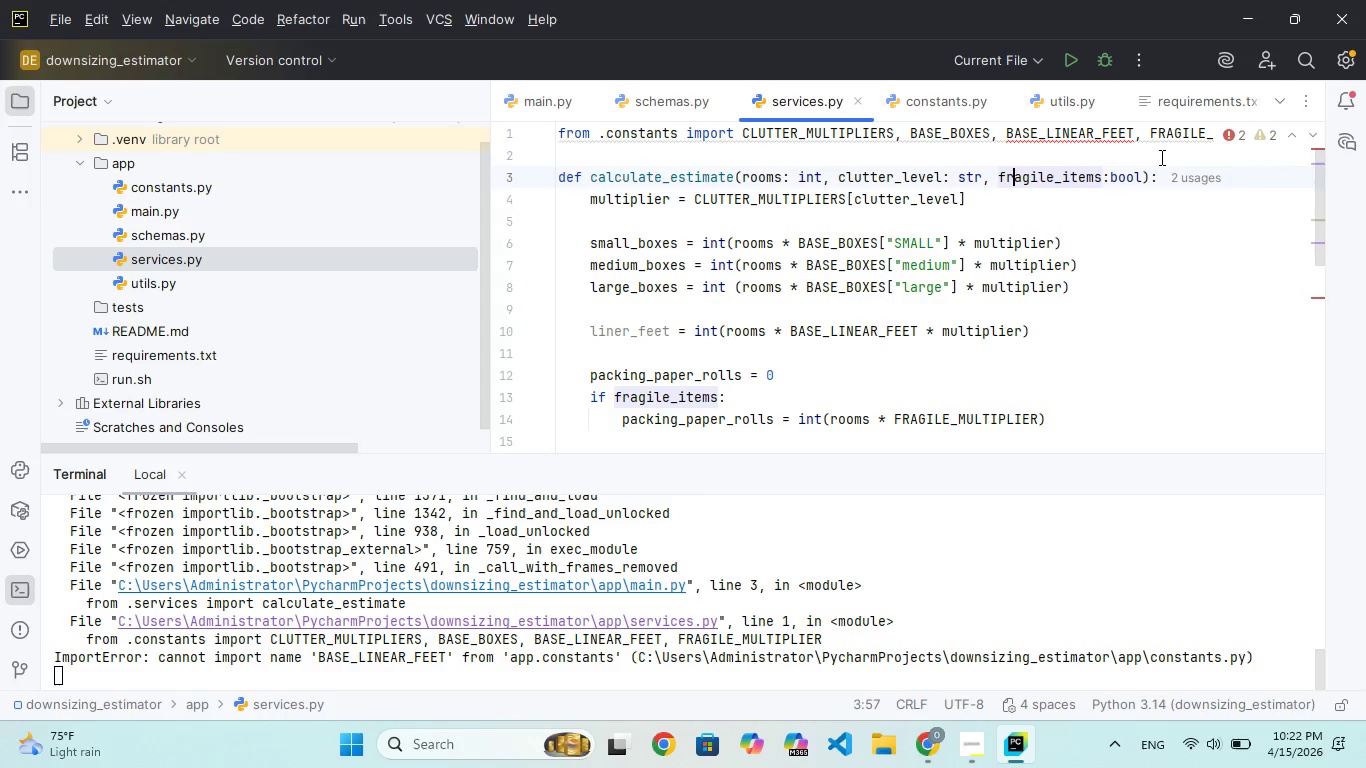 
key(ArrowRight)
 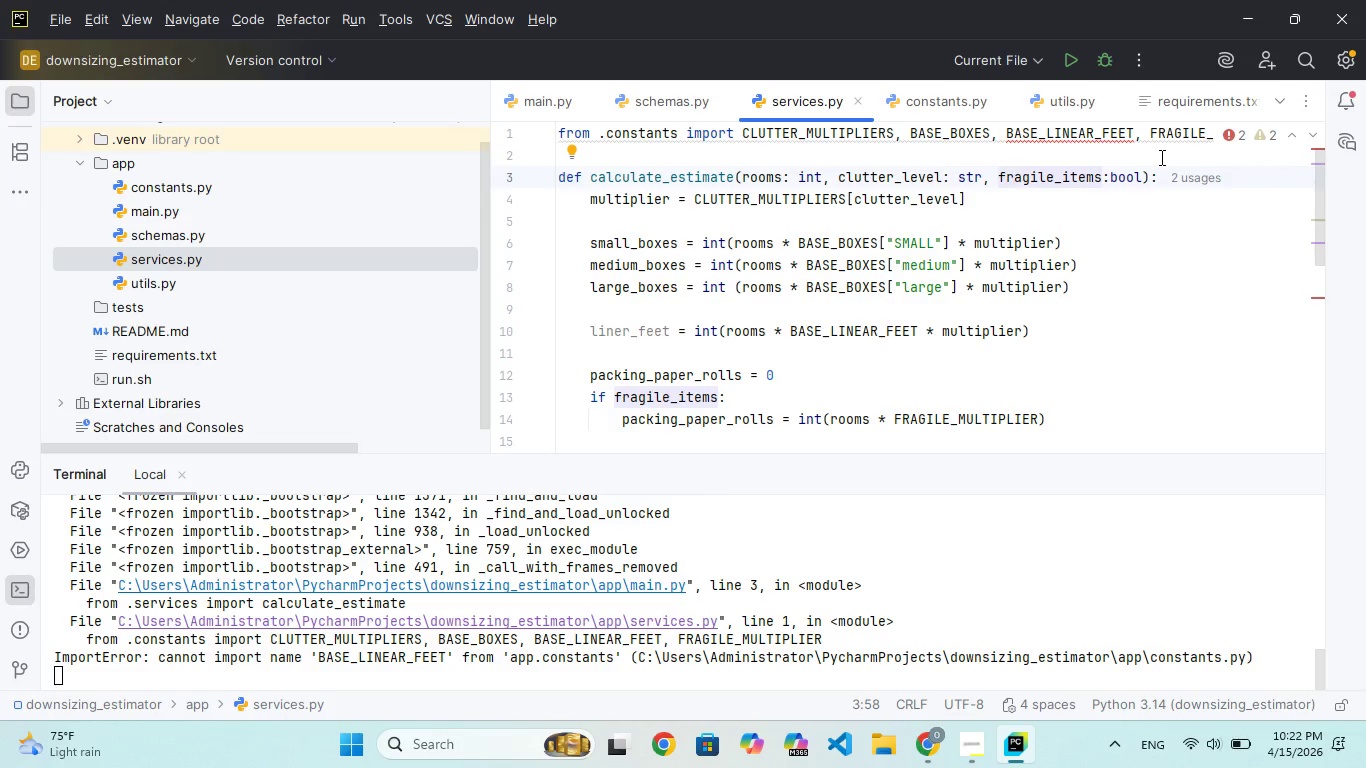 
hold_key(key=ArrowRight, duration=0.72)
 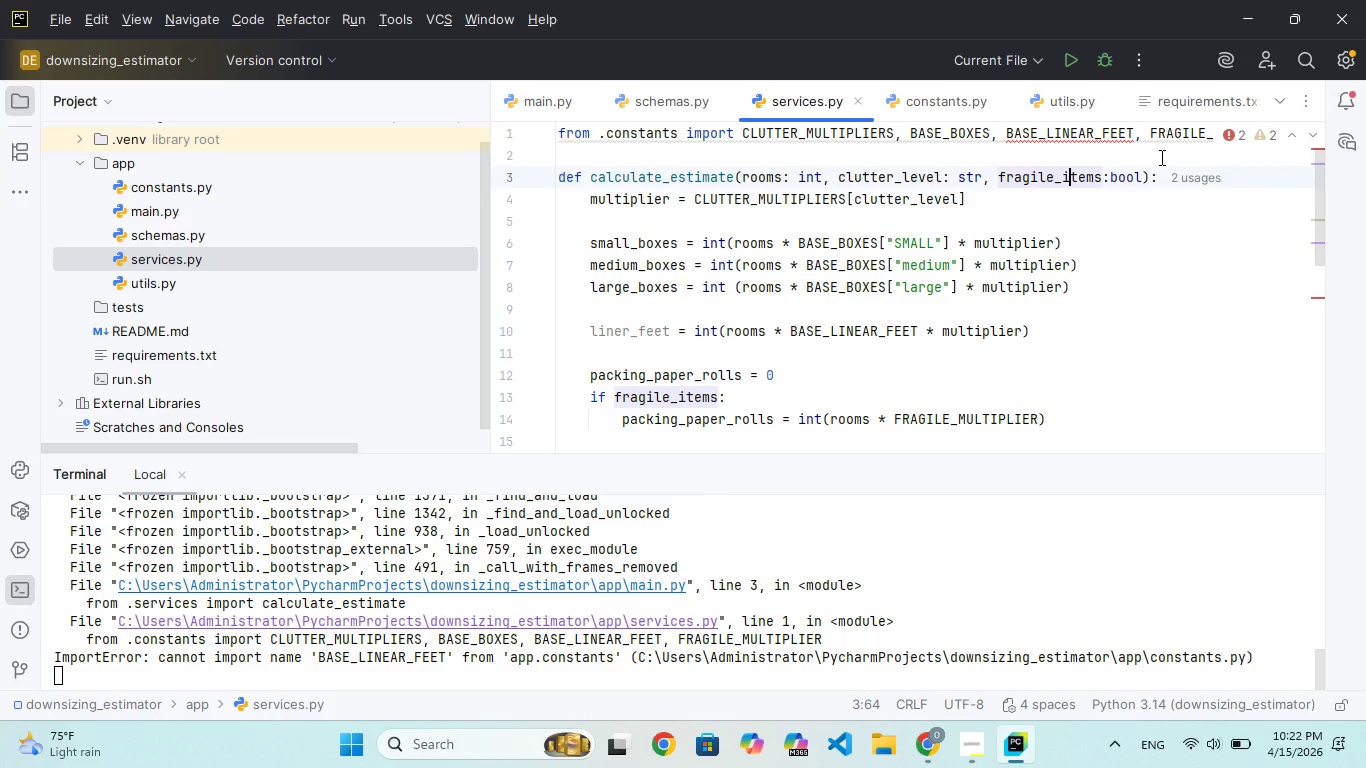 
hold_key(key=ArrowRight, duration=1.02)
 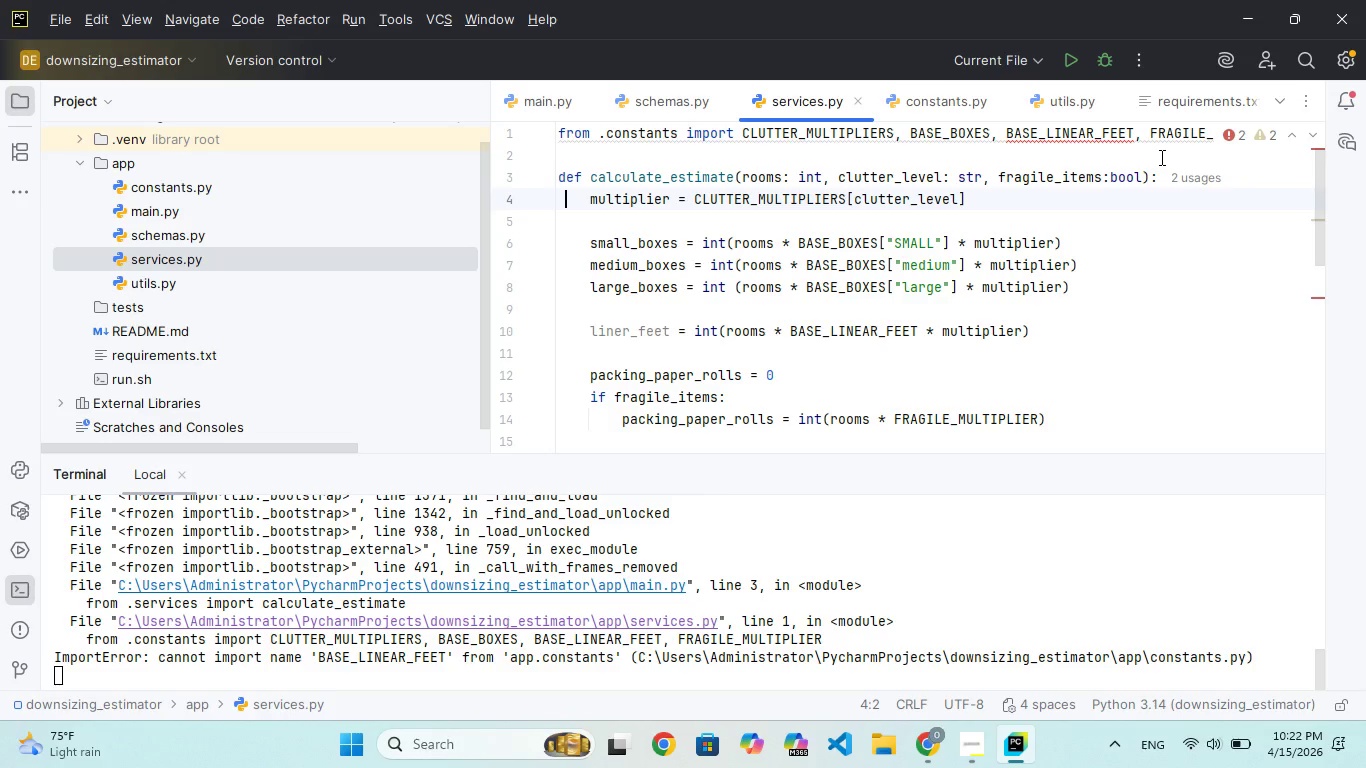 
key(ArrowRight)
 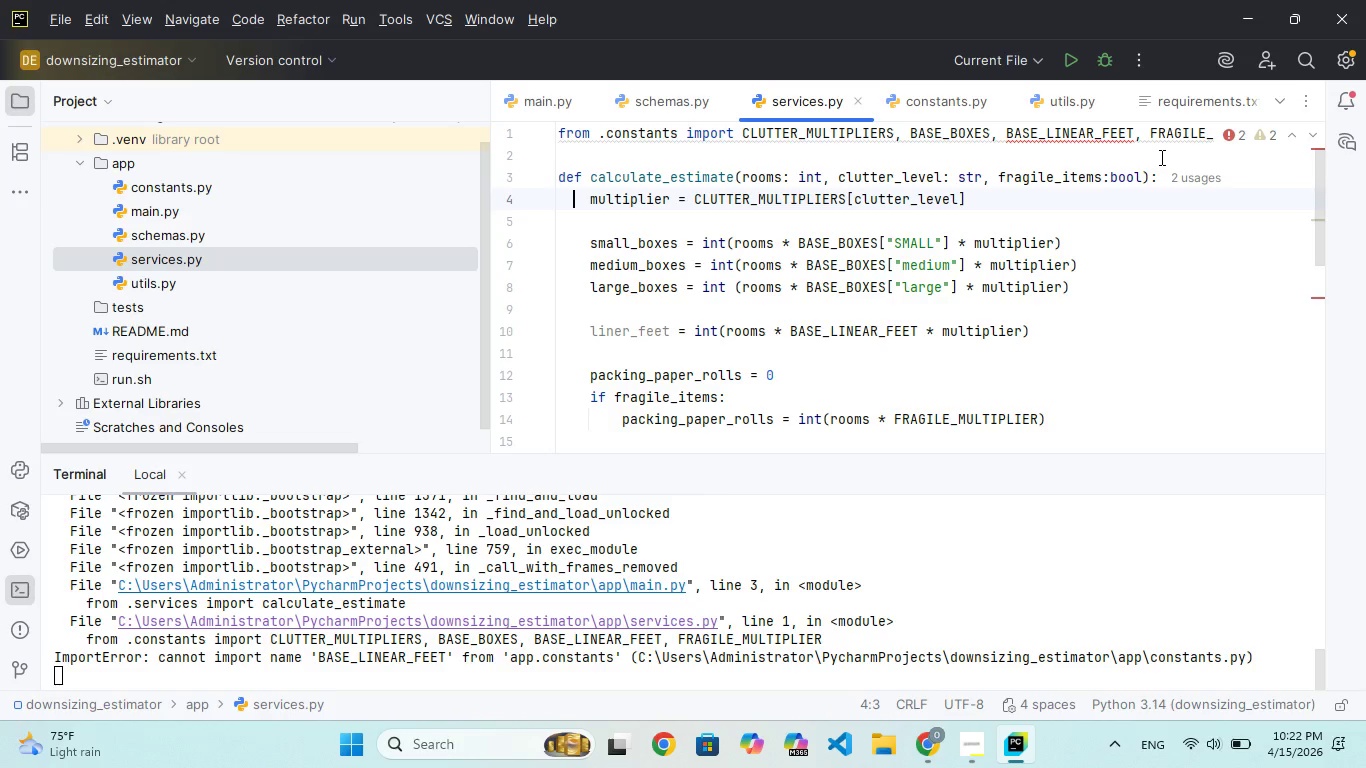 
wait(13.61)
 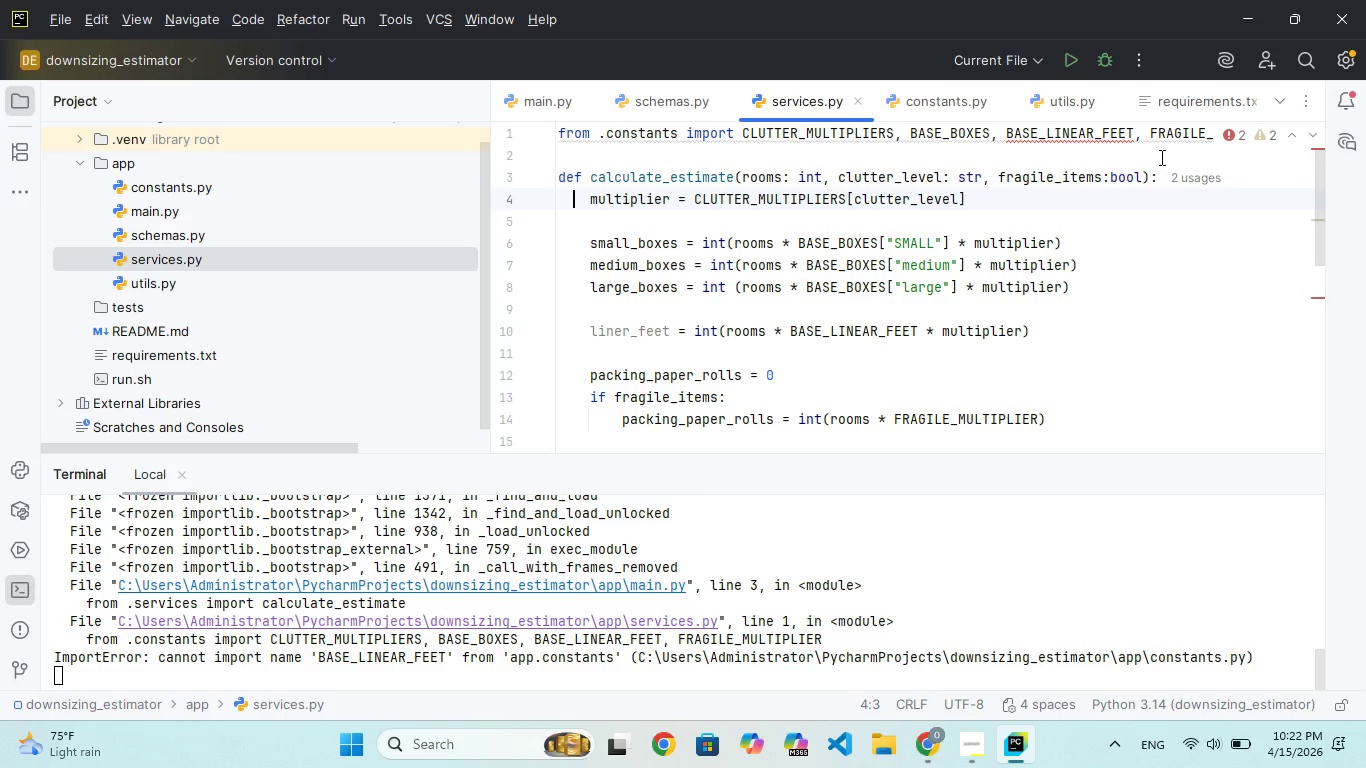 
scroll: coordinate [1147, 184], scroll_direction: down, amount: 36.0
 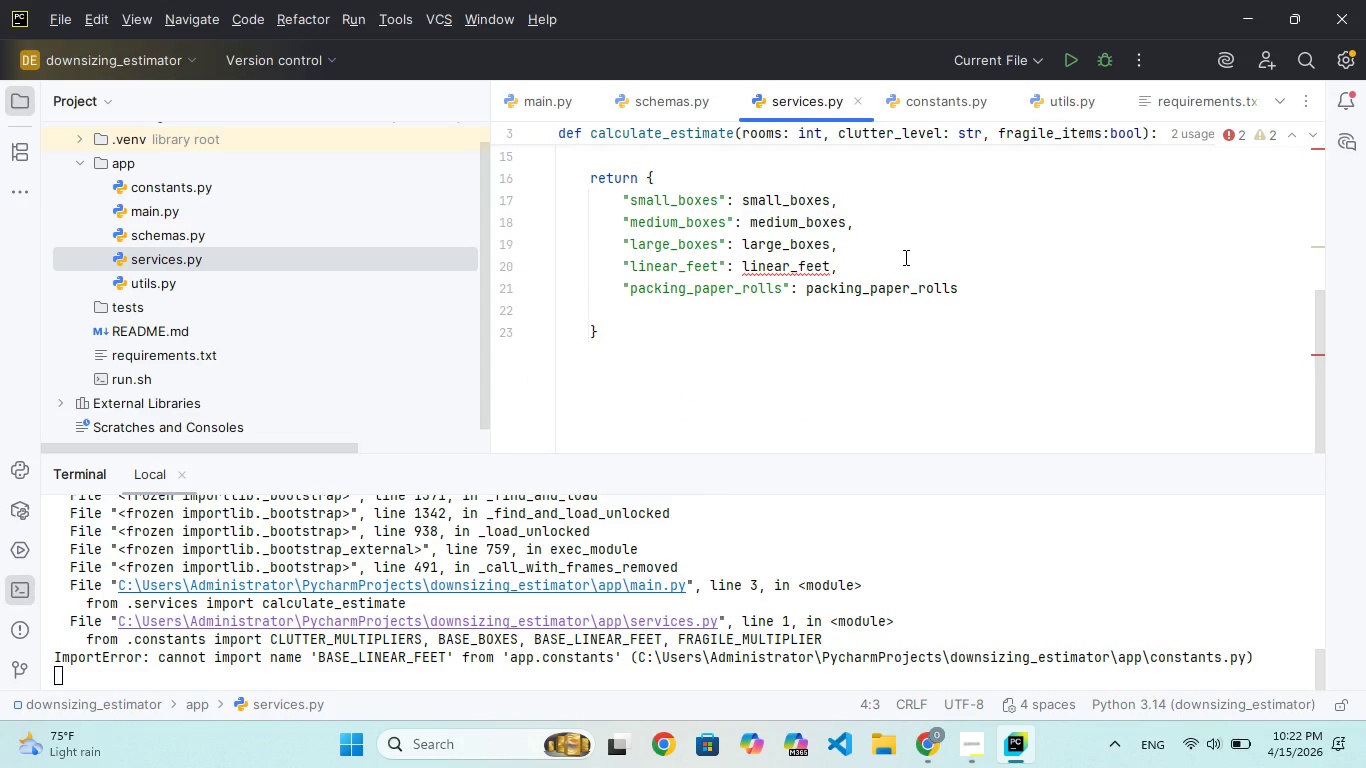 
scroll: coordinate [897, 254], scroll_direction: none, amount: 0.0
 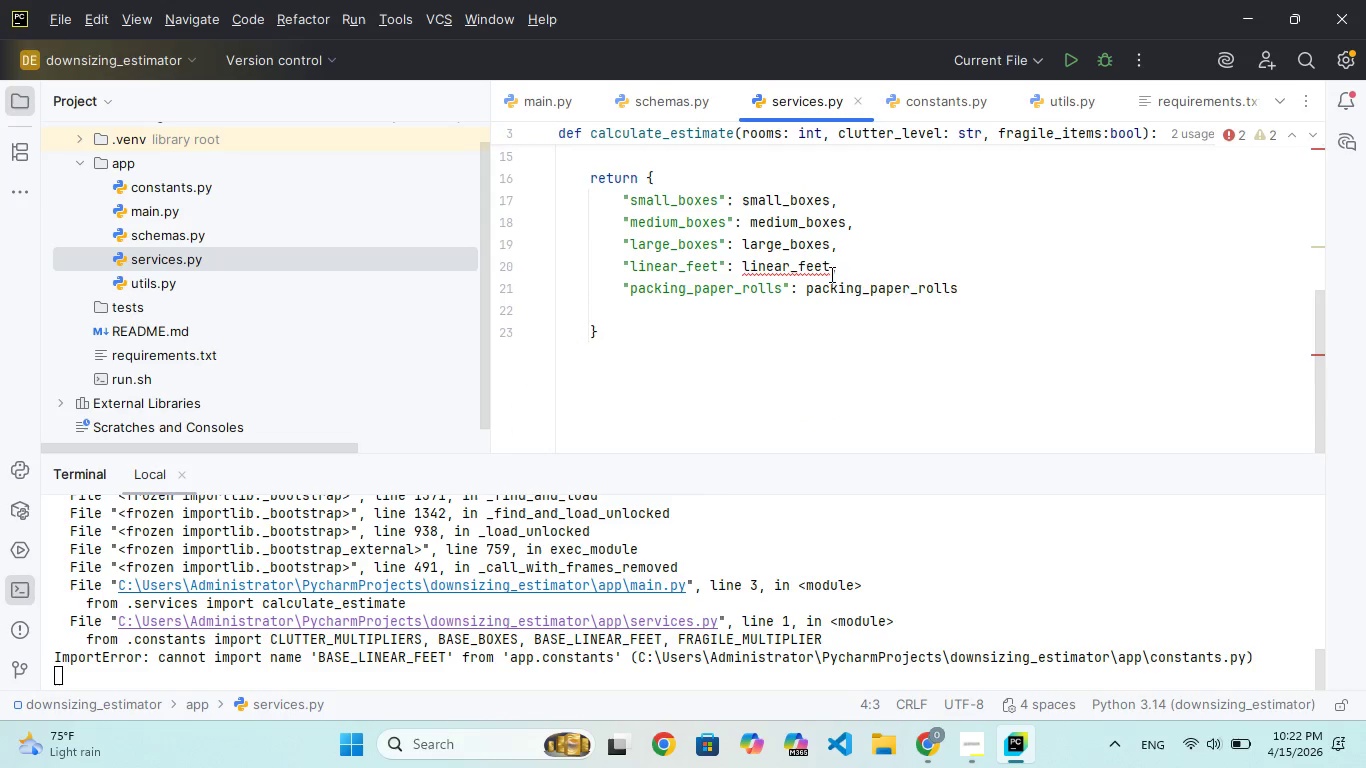 
left_click([829, 274])
 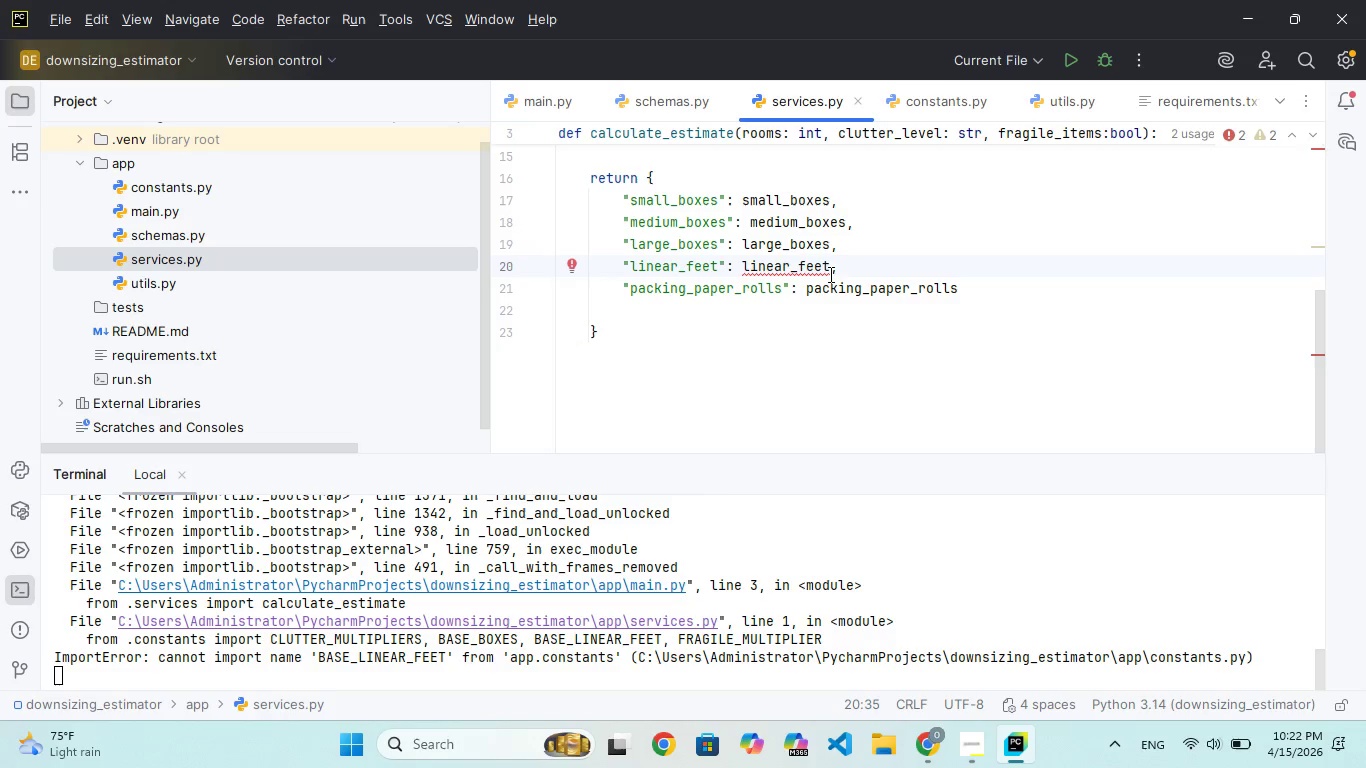 
hold_key(key=Backspace, duration=0.69)
 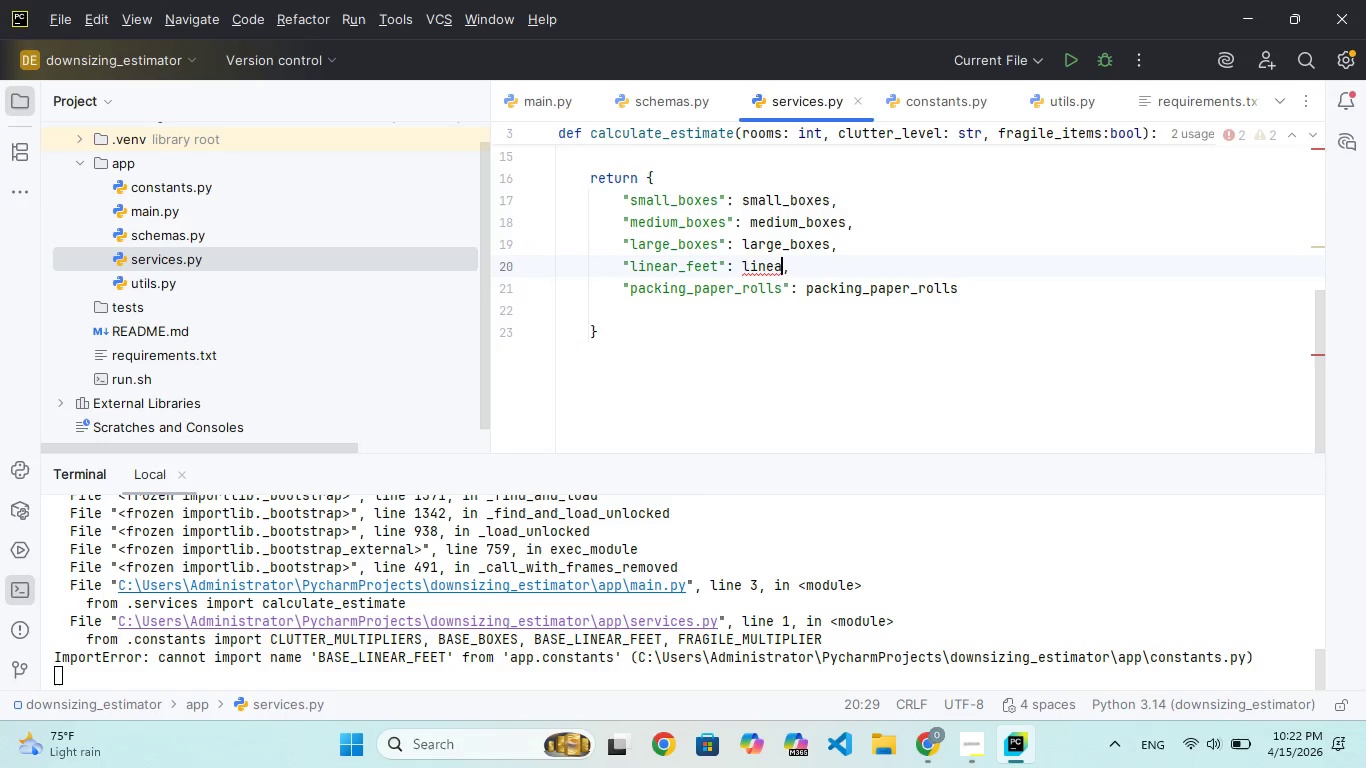 
key(Backspace)
key(Backspace)
key(Backspace)
key(Backspace)
key(Backspace)
key(Backspace)
type(leaner)
key(Backspace)
key(Backspace)
key(Backspace)
key(Backspace)
key(Backspace)
type(iner)
 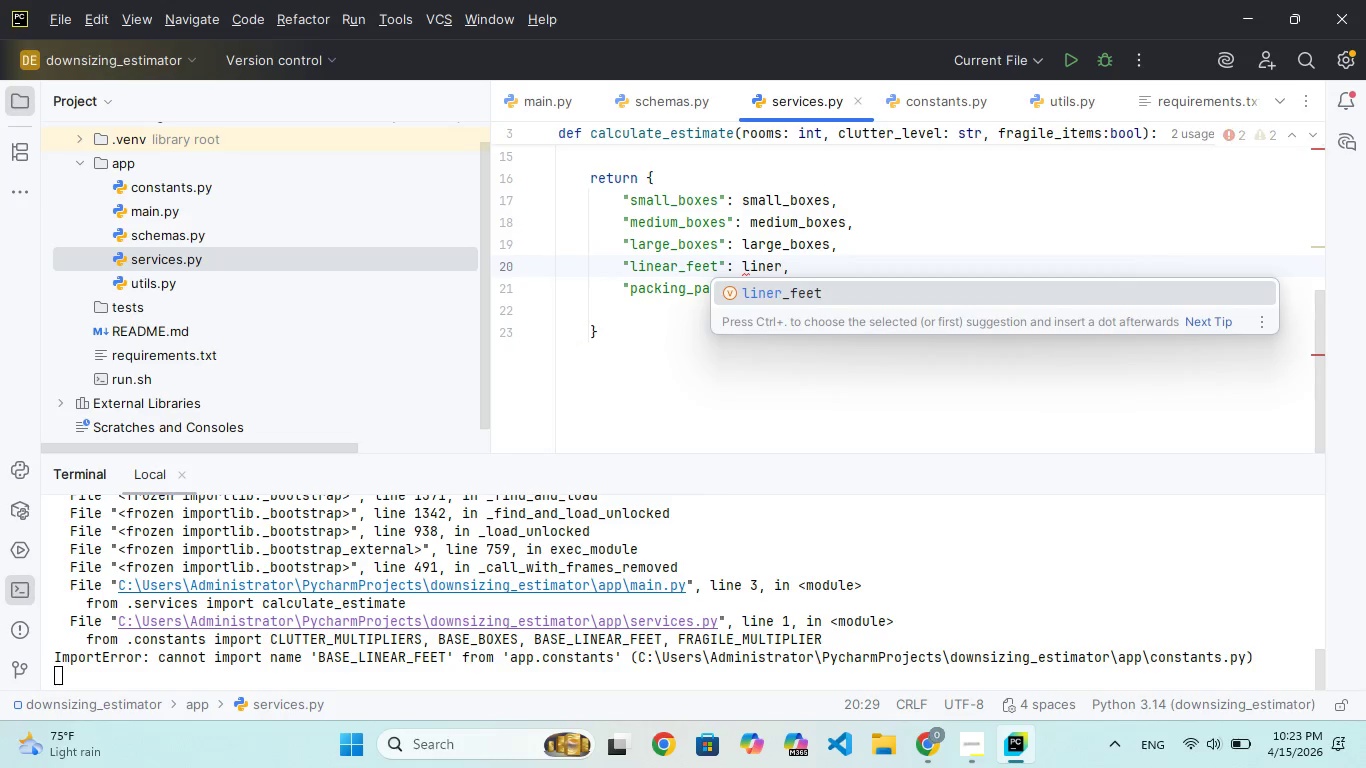 
key(Enter)
 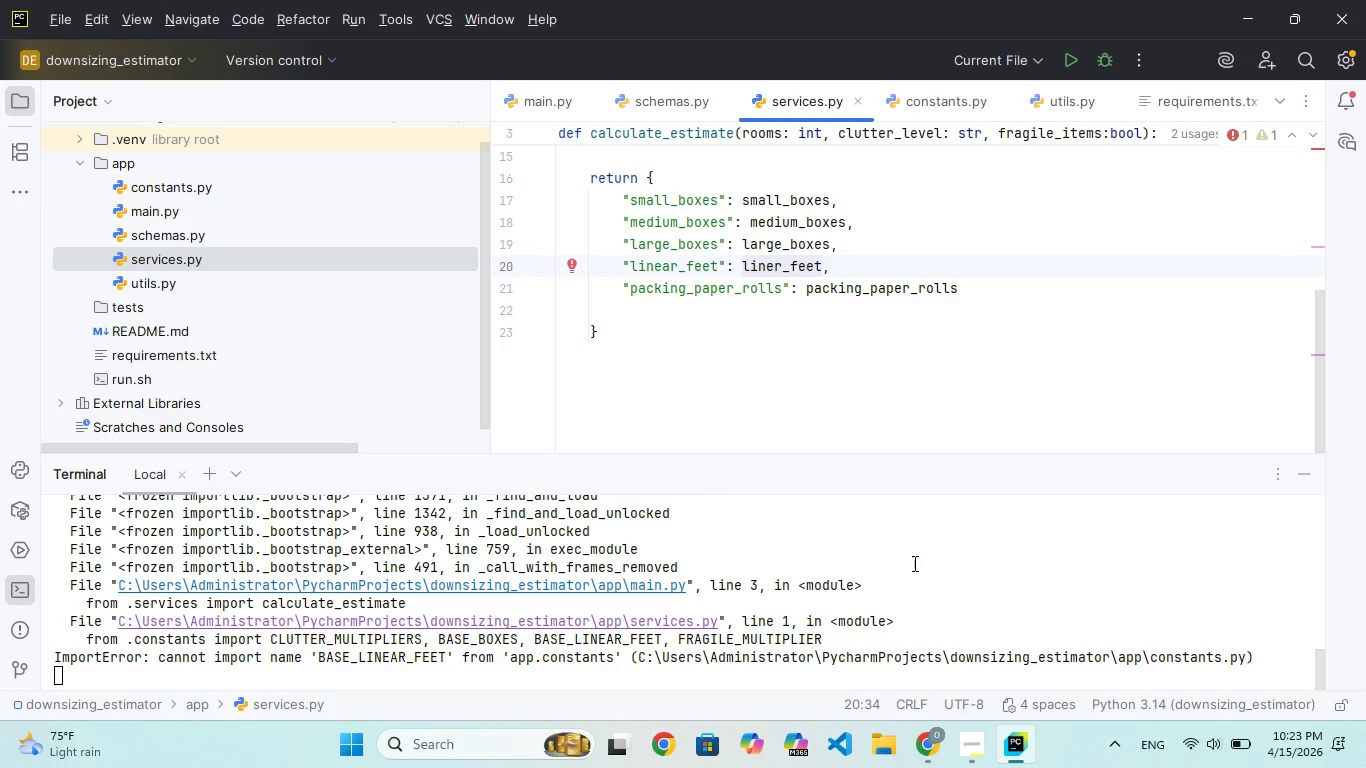 
scroll: coordinate [917, 547], scroll_direction: down, amount: 26.0
 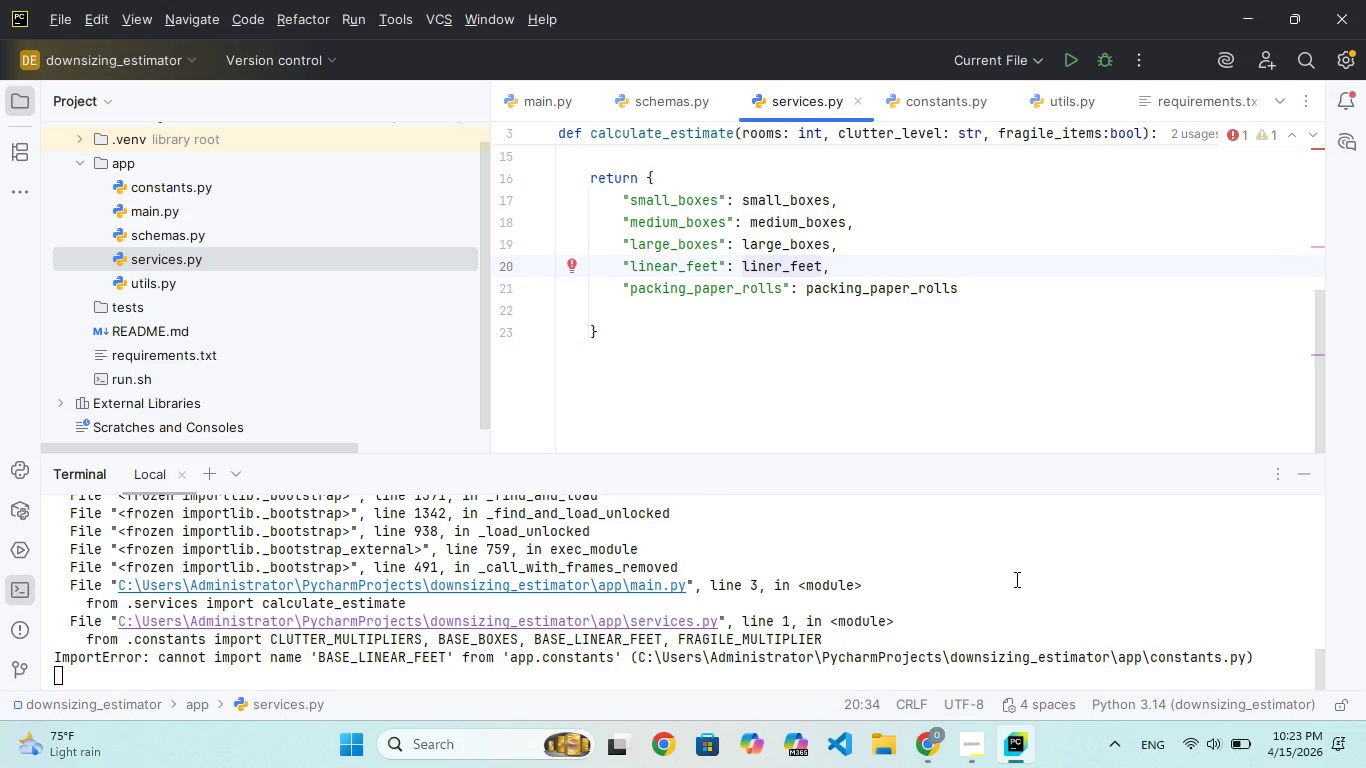 
left_click([1023, 569])
 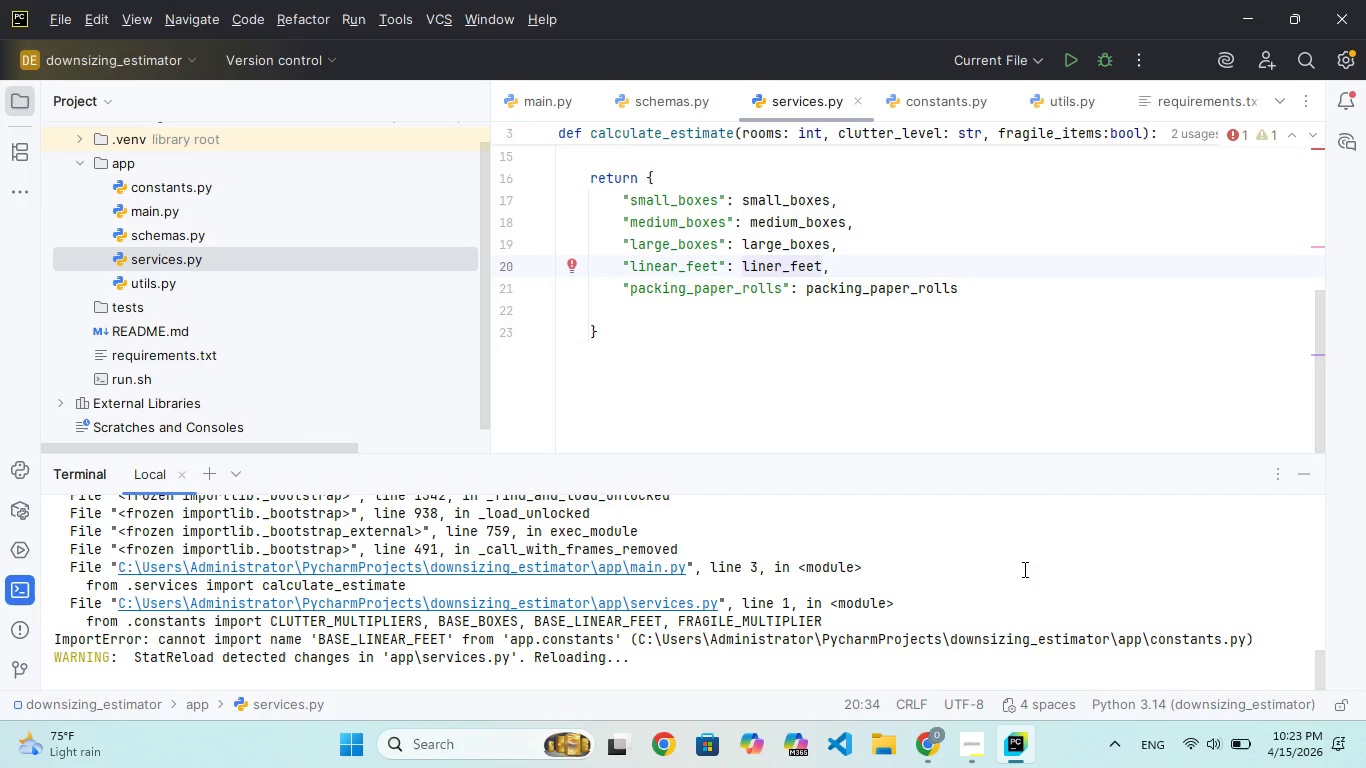 
key(Control+C)
 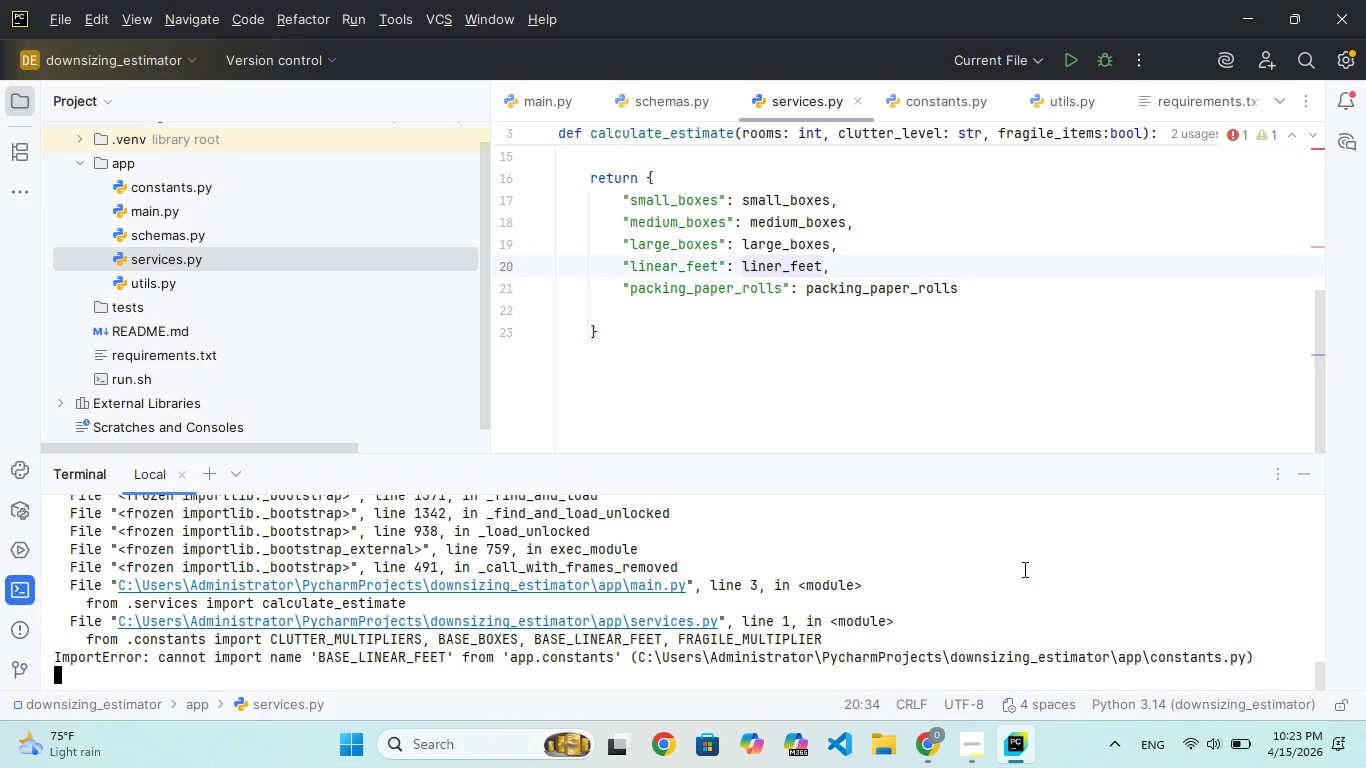 
key(Control+C)
 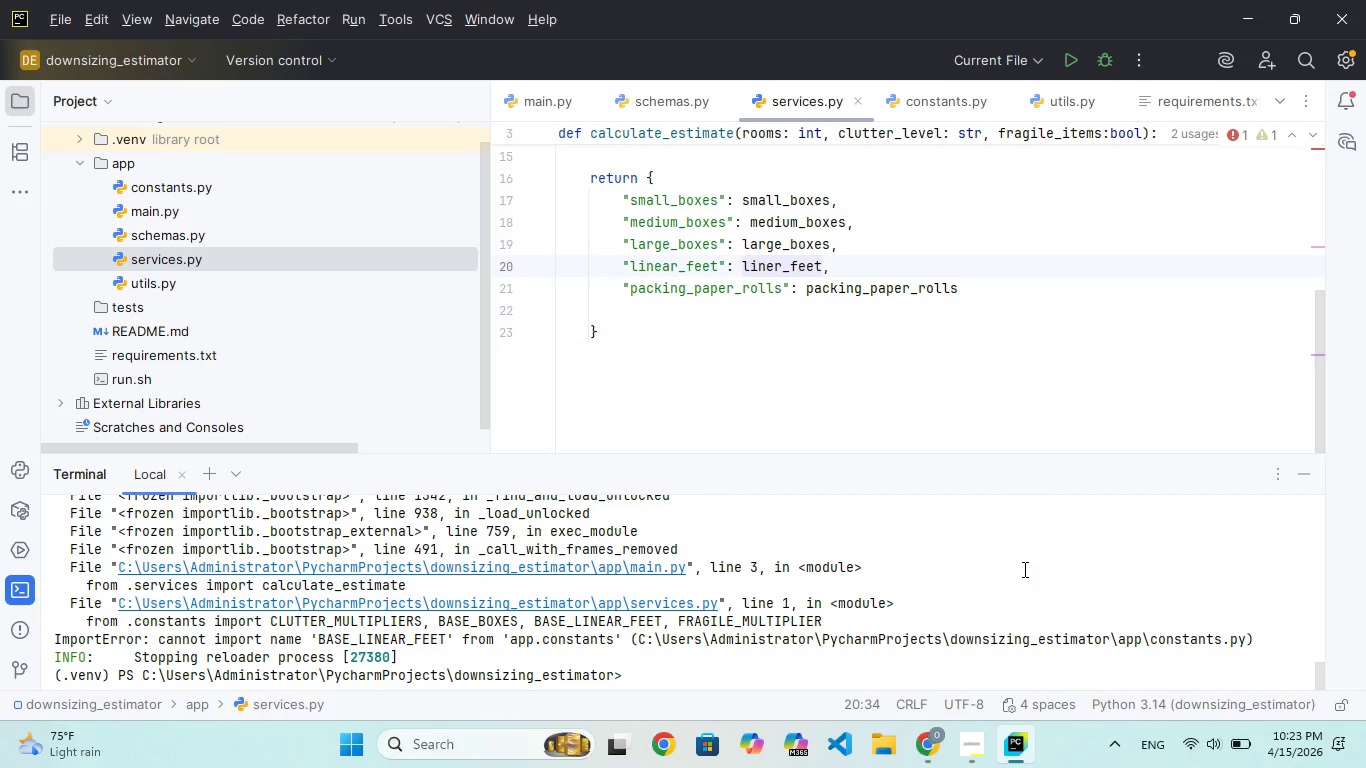 
type(cls)
 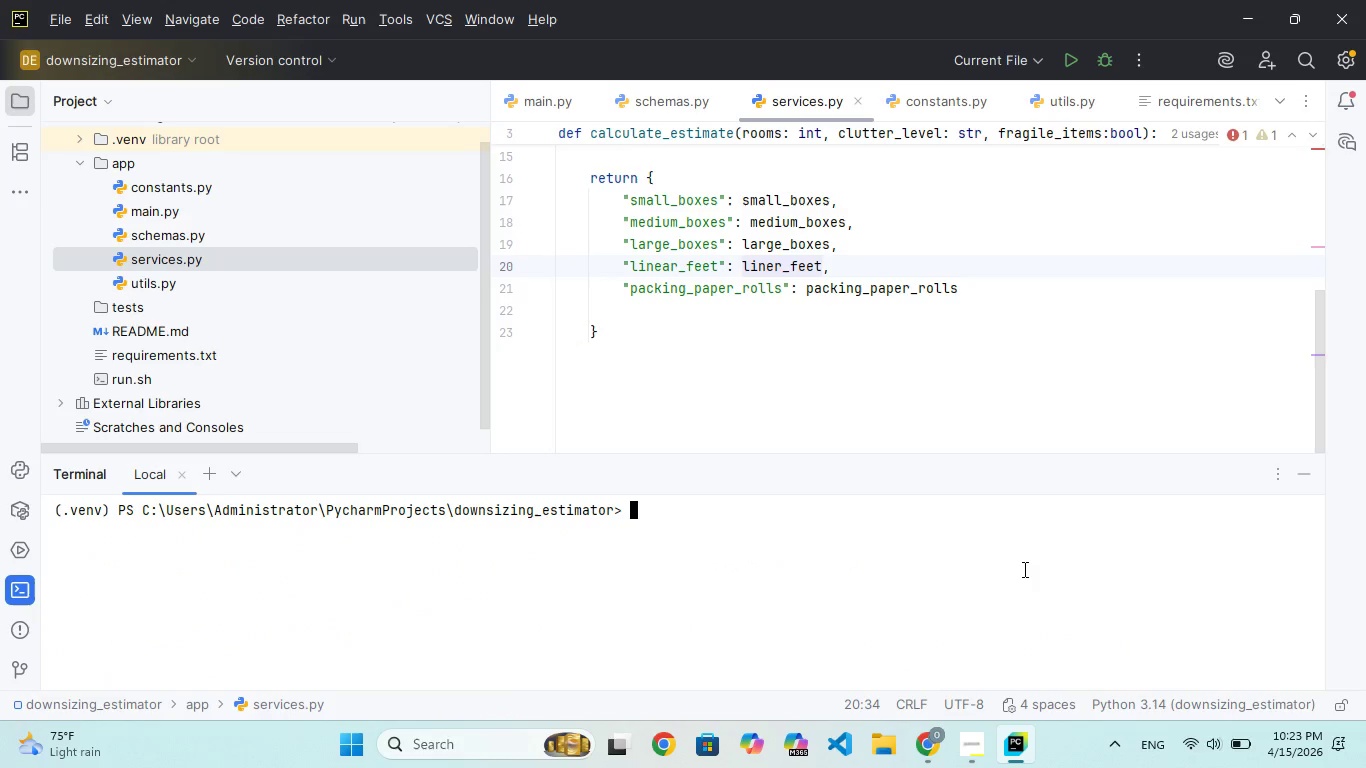 
key(Enter)
 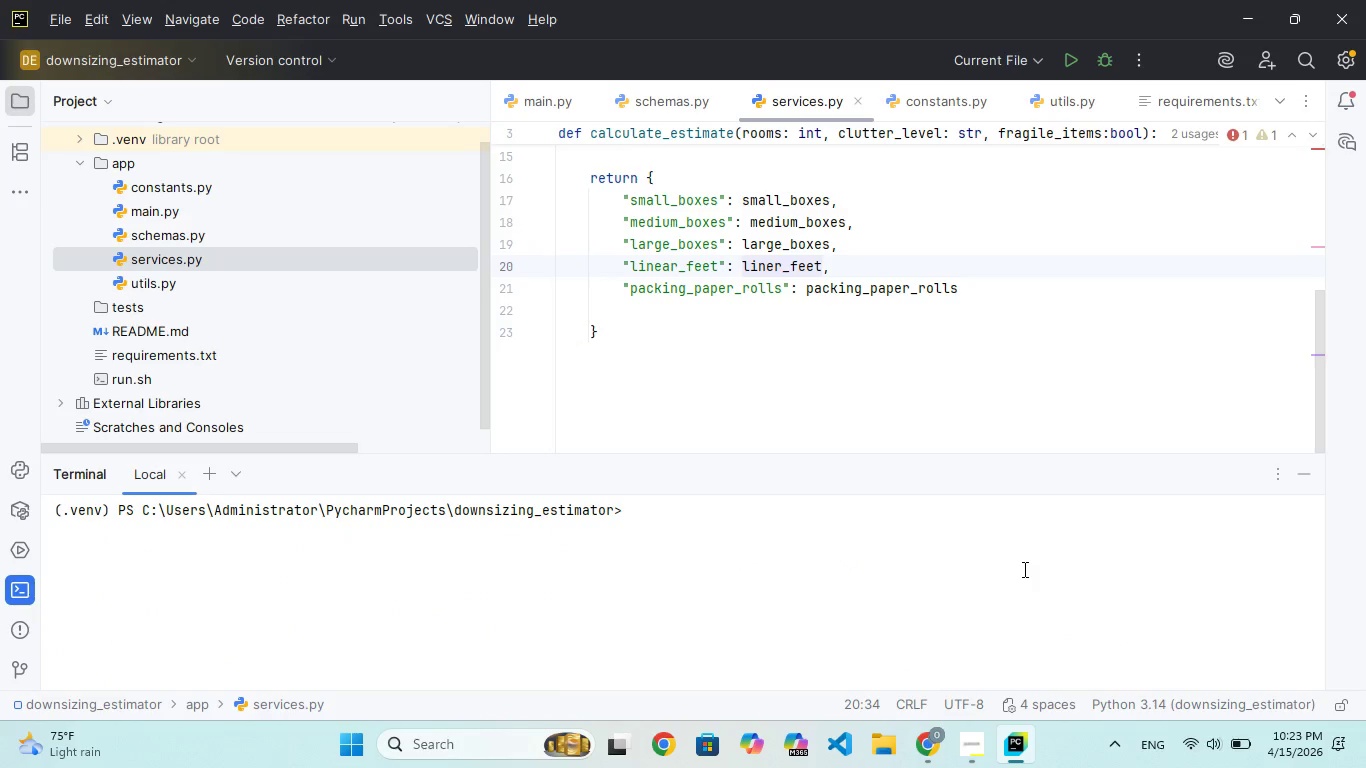 
key(ArrowUp)
 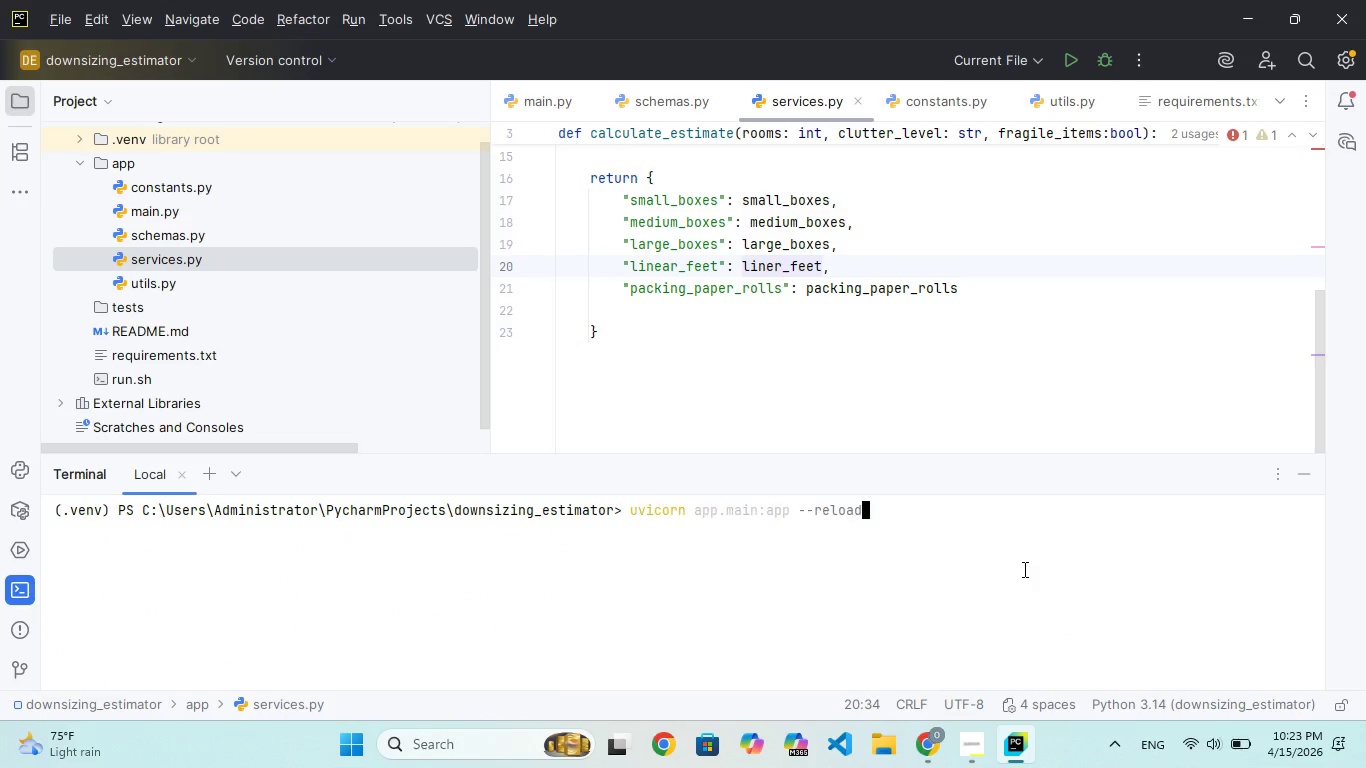 
key(ArrowUp)
 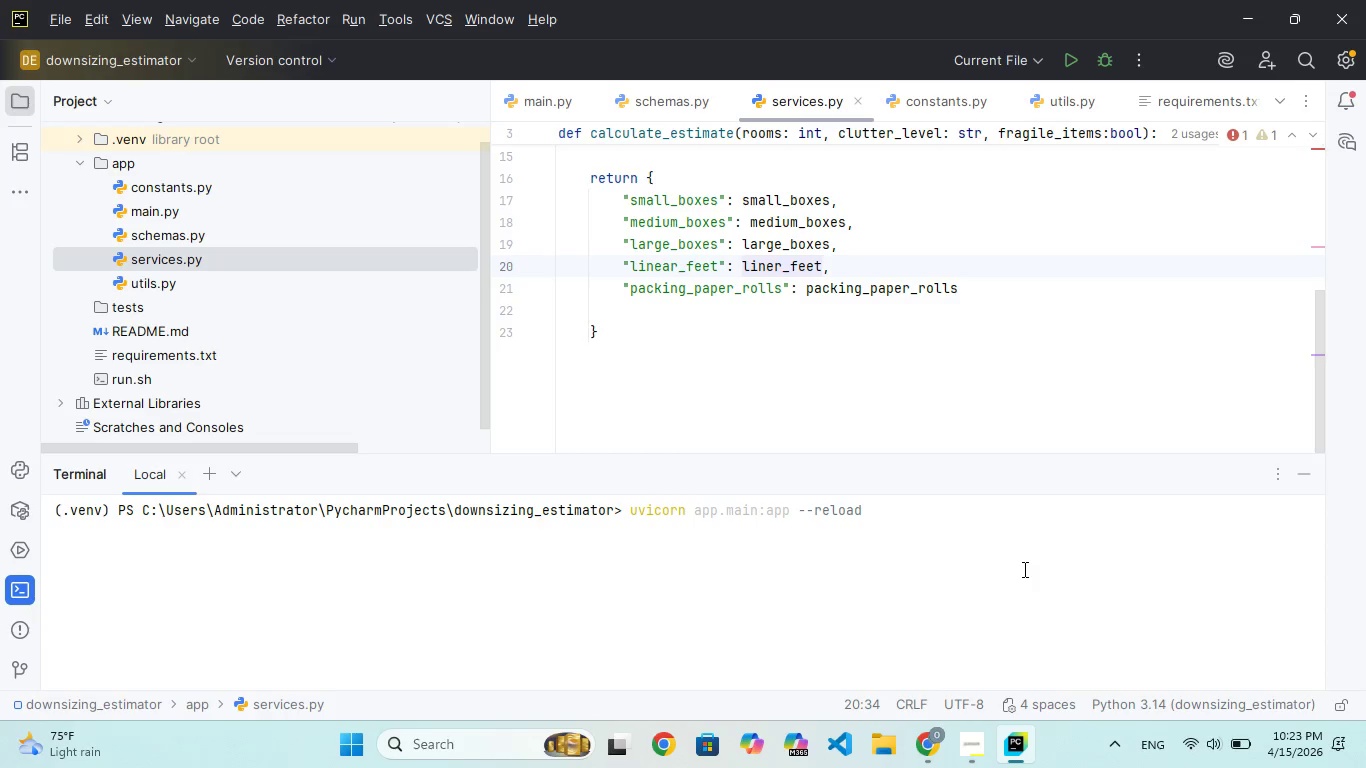 
key(Enter)
 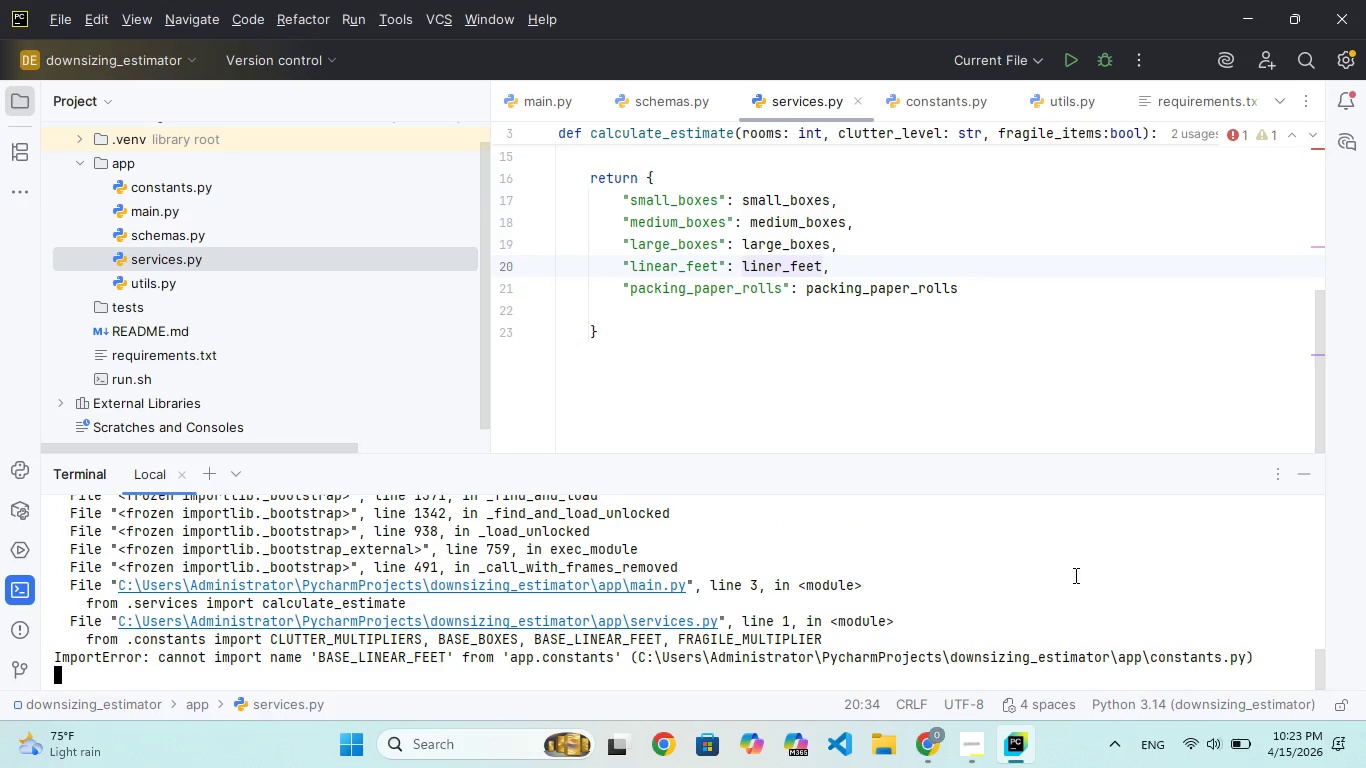 
wait(9.14)
 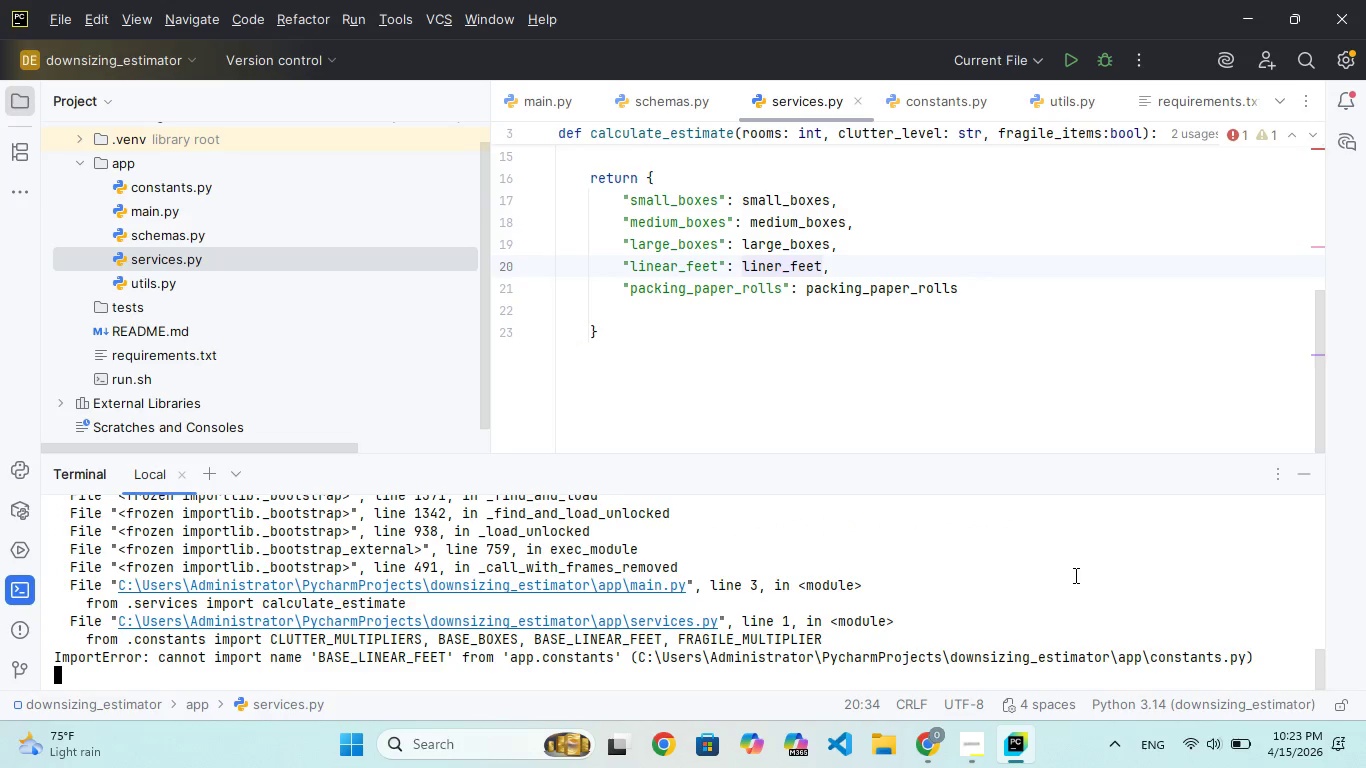 
hold_key(key=AltLeft, duration=0.89)
left_click([647, 581])
 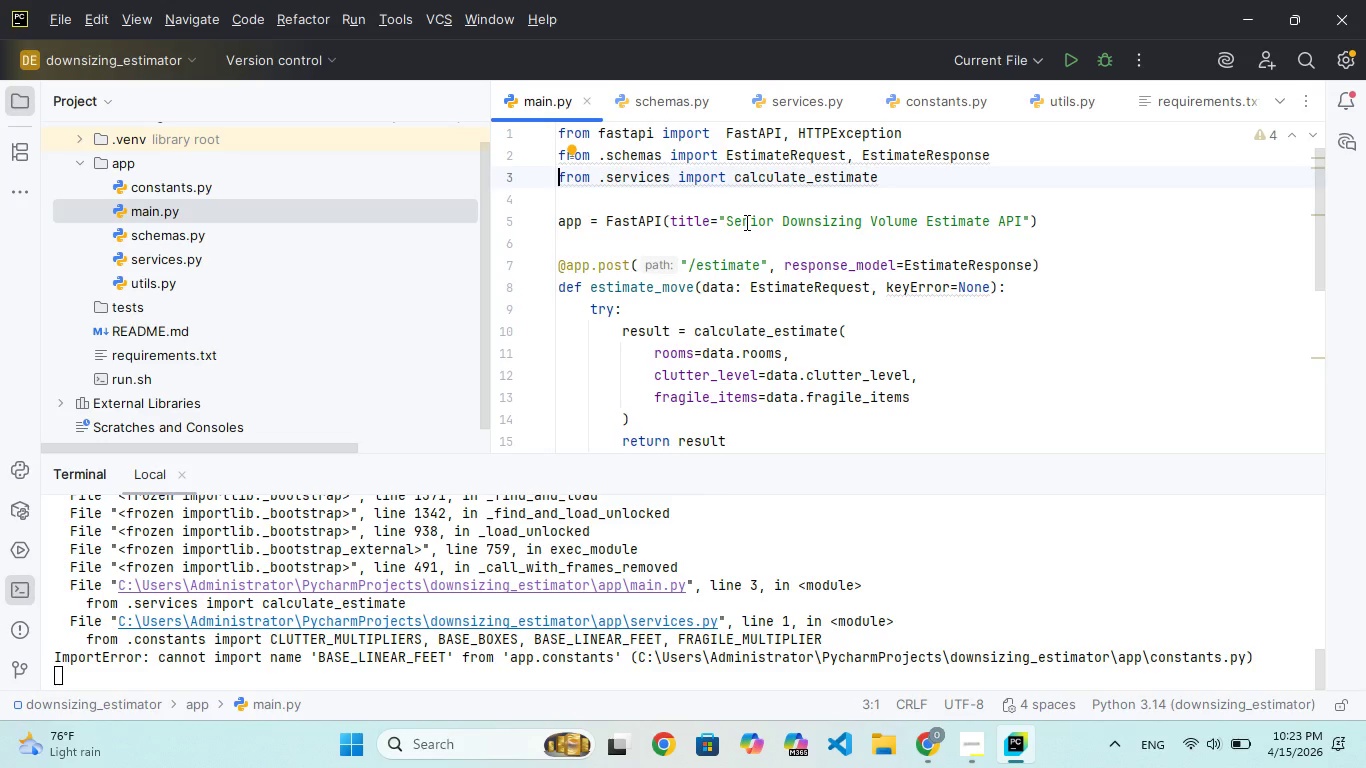 
left_click([666, 218])
 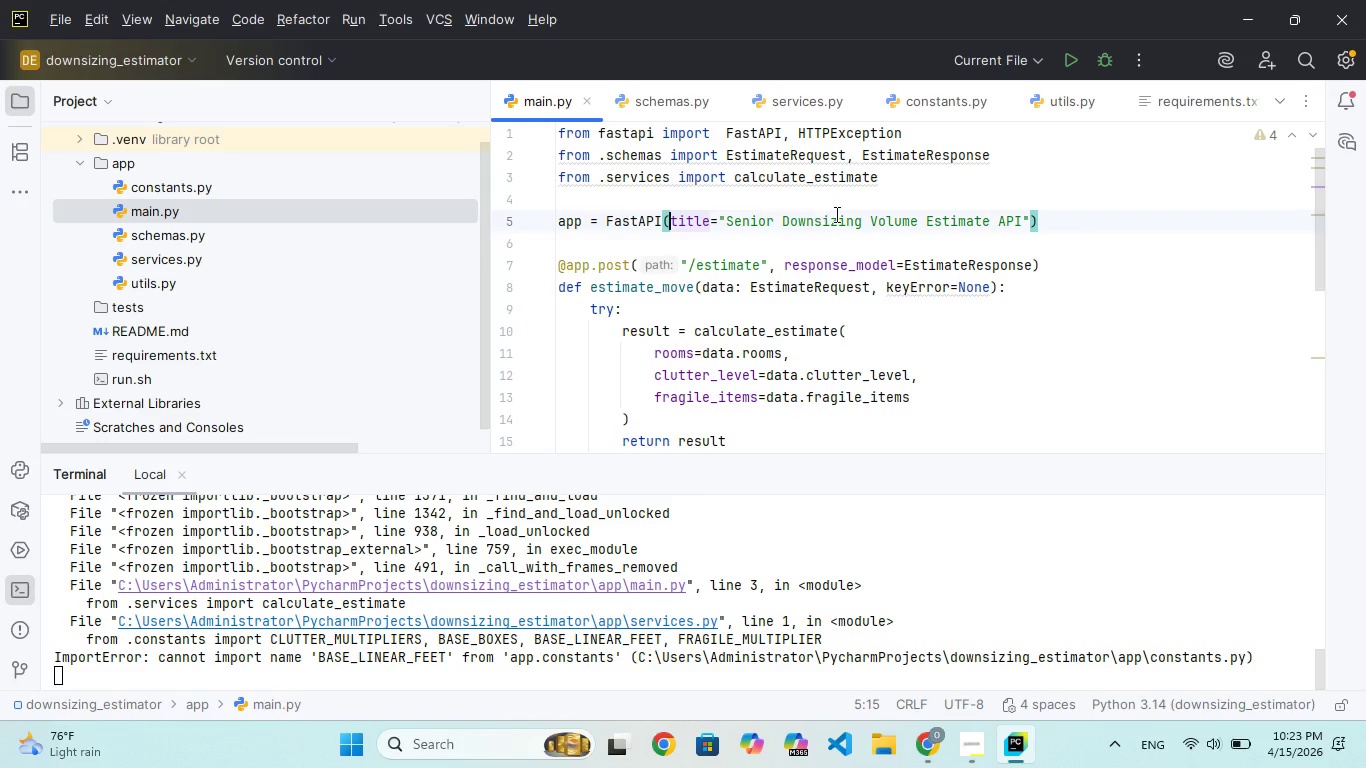 
left_click([838, 194])
 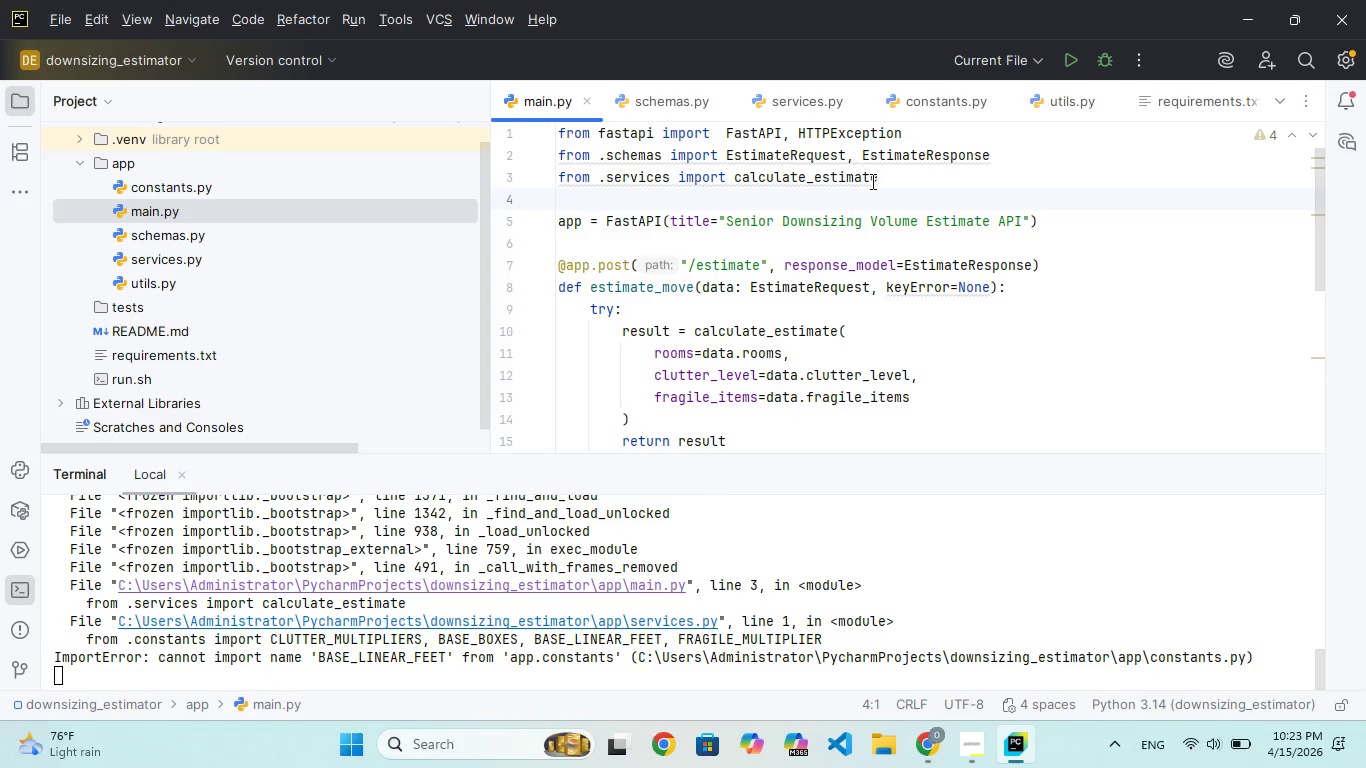 
left_click([871, 181])
 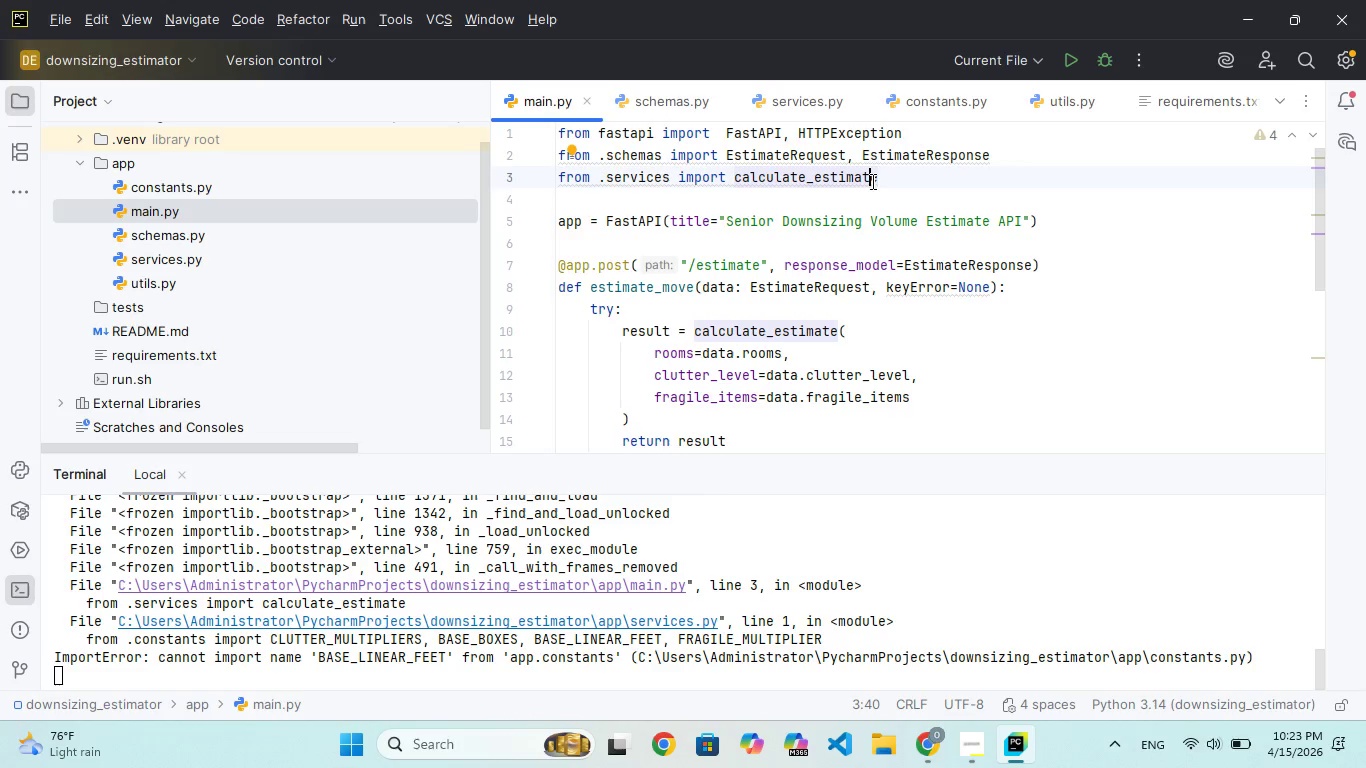 
wait(17.7)
 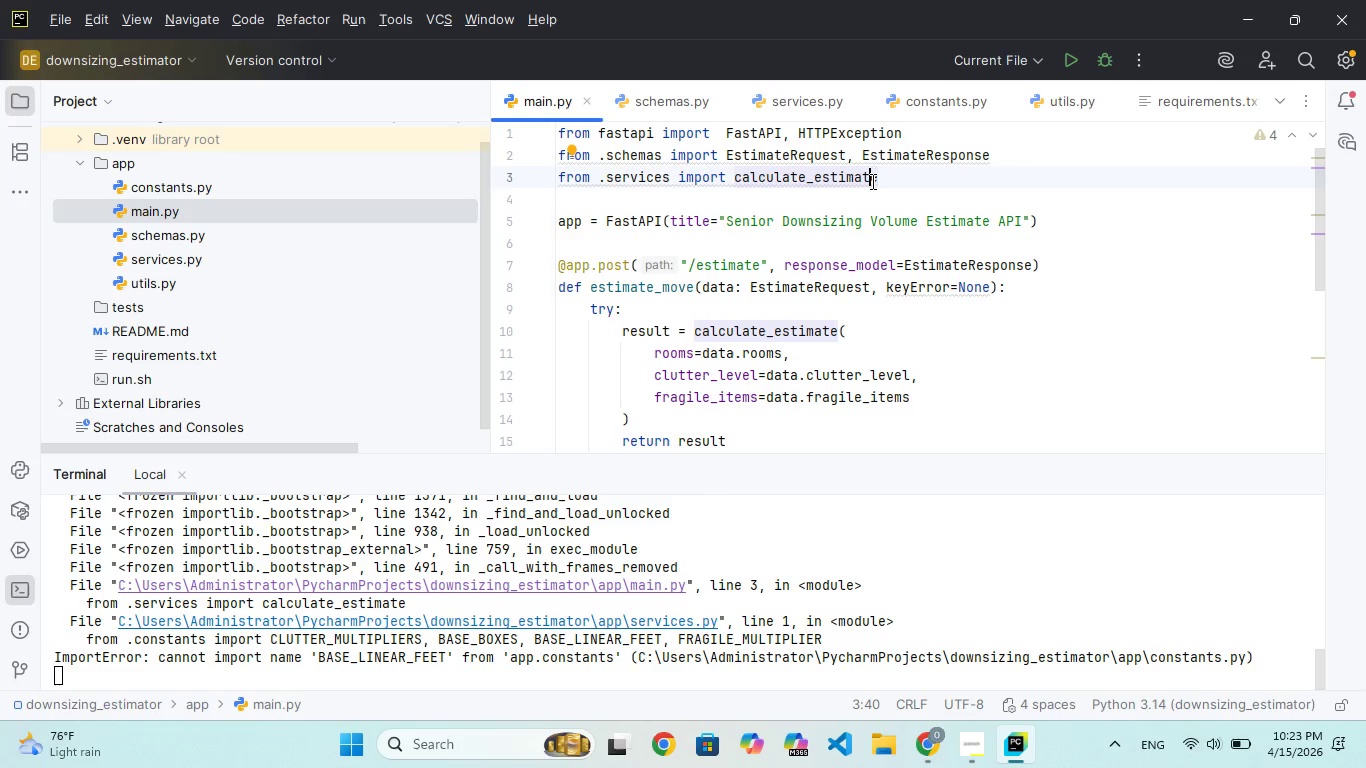 
left_click([892, 319])
 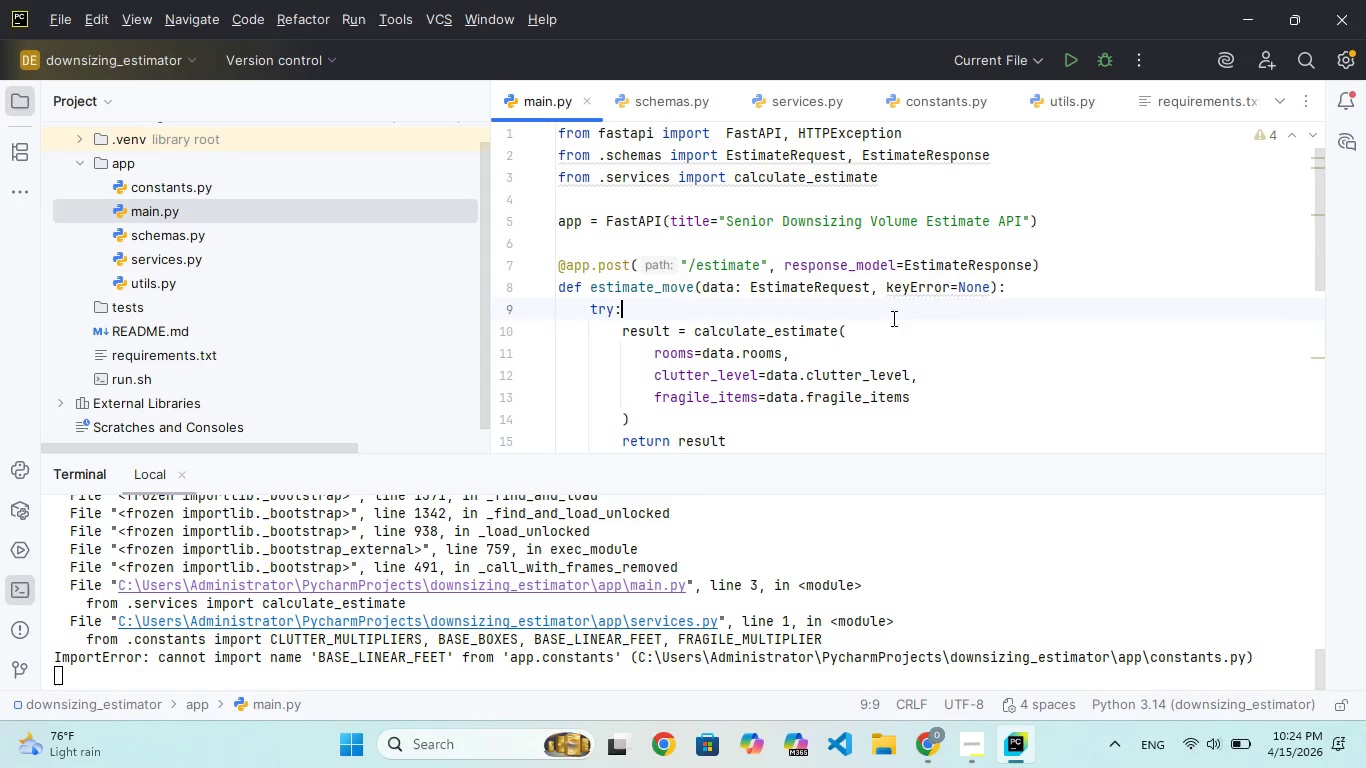 
wait(6.47)
 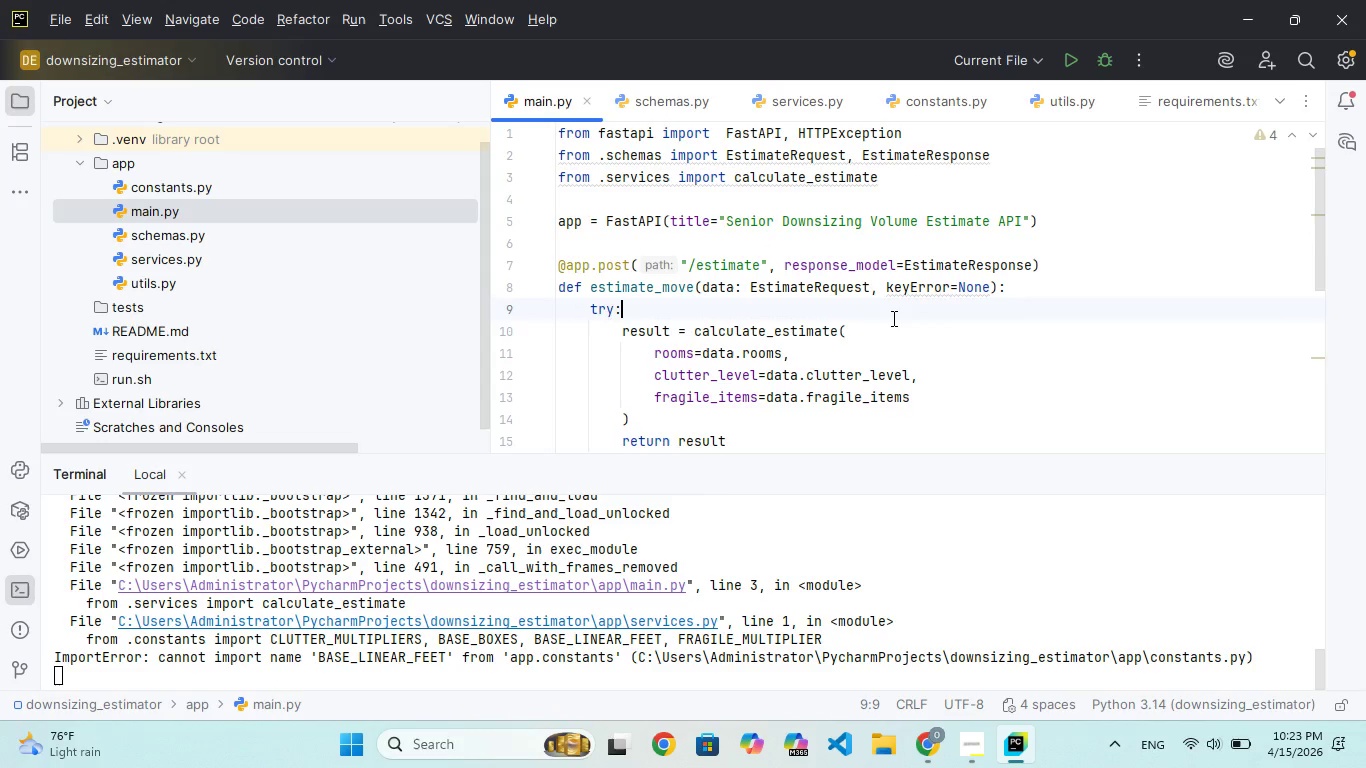 
scroll: coordinate [892, 267], scroll_direction: down, amount: 8.0
 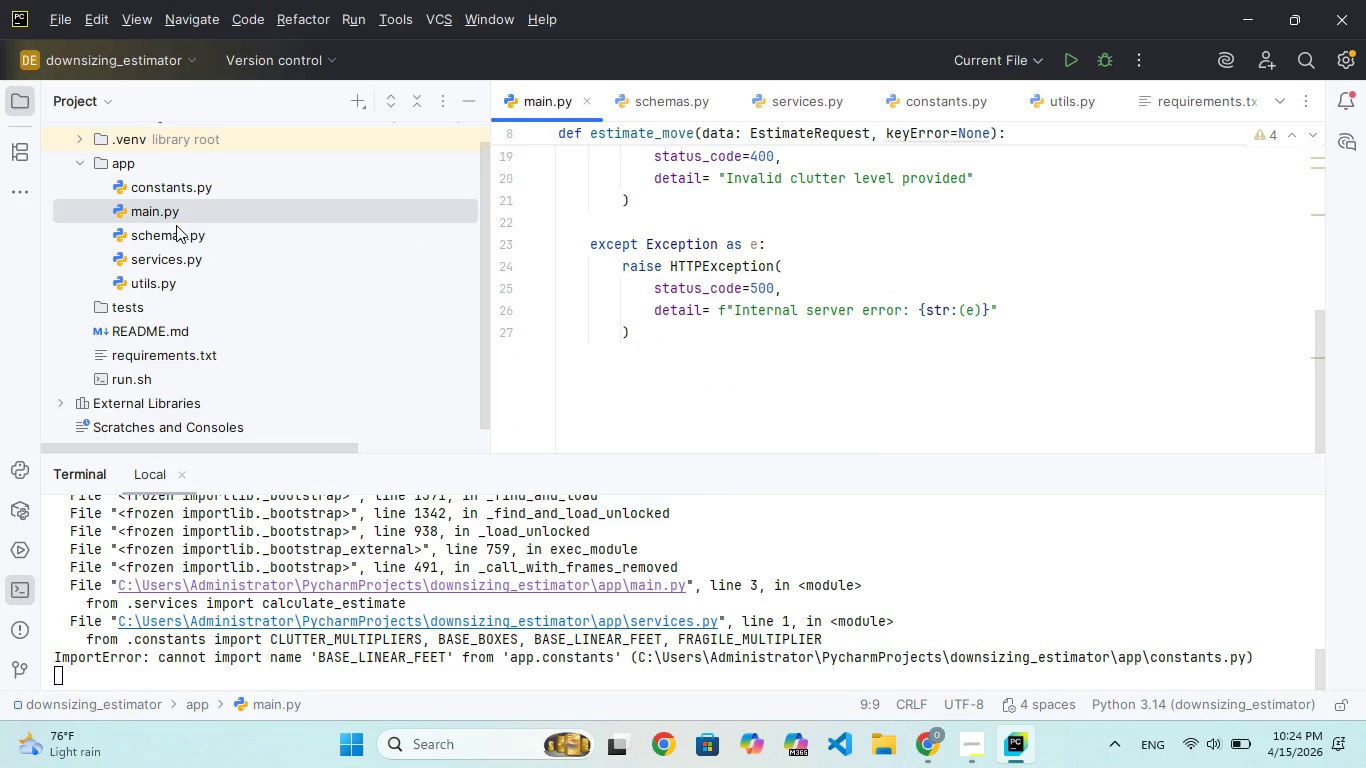 
double_click([172, 218])
 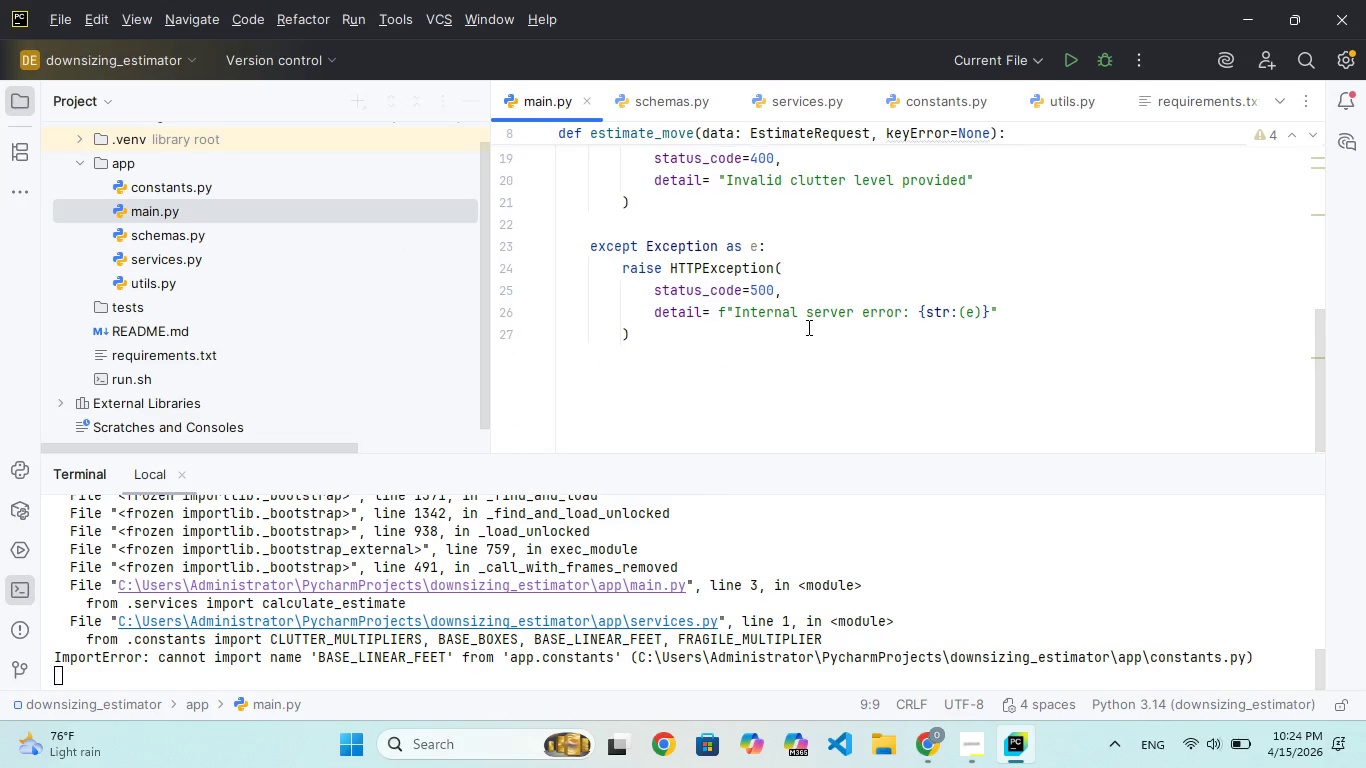 
scroll: coordinate [807, 326], scroll_direction: up, amount: 12.0
 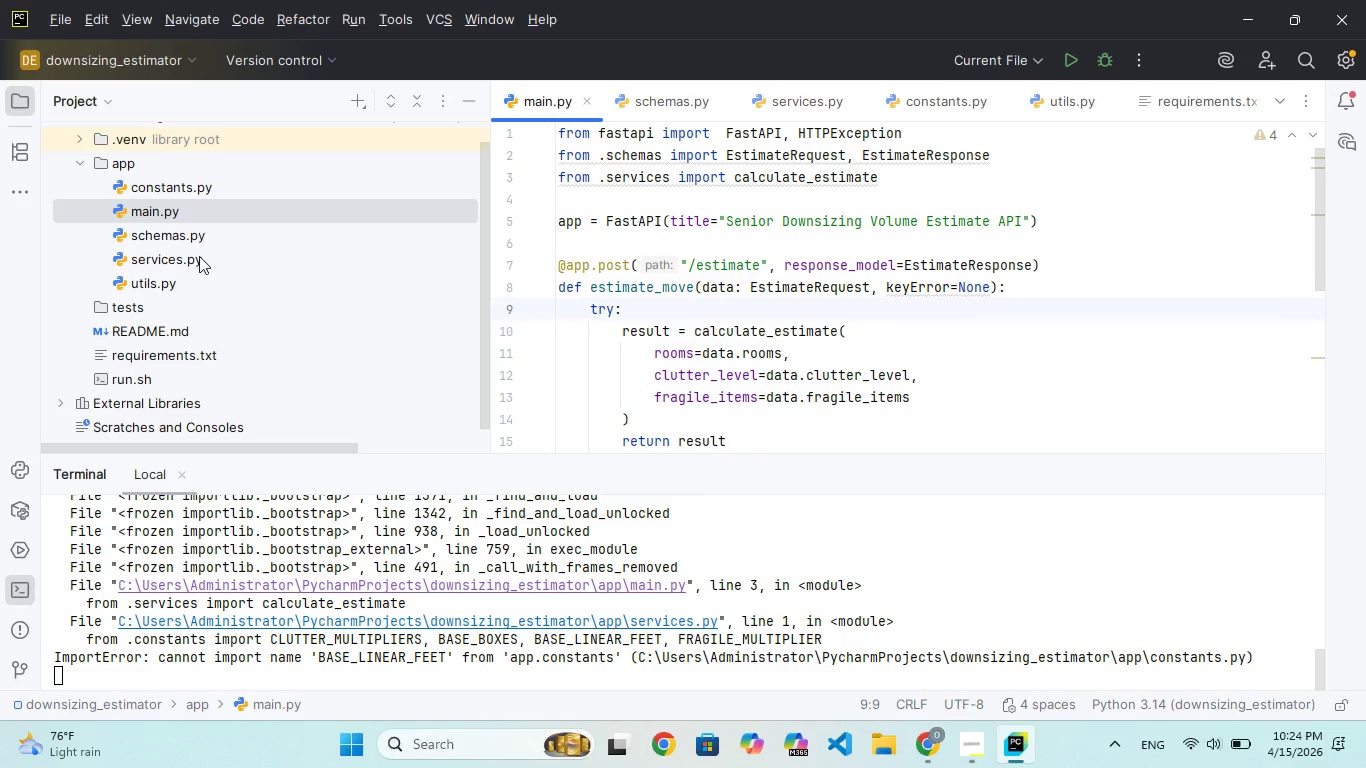 
double_click([199, 256])
 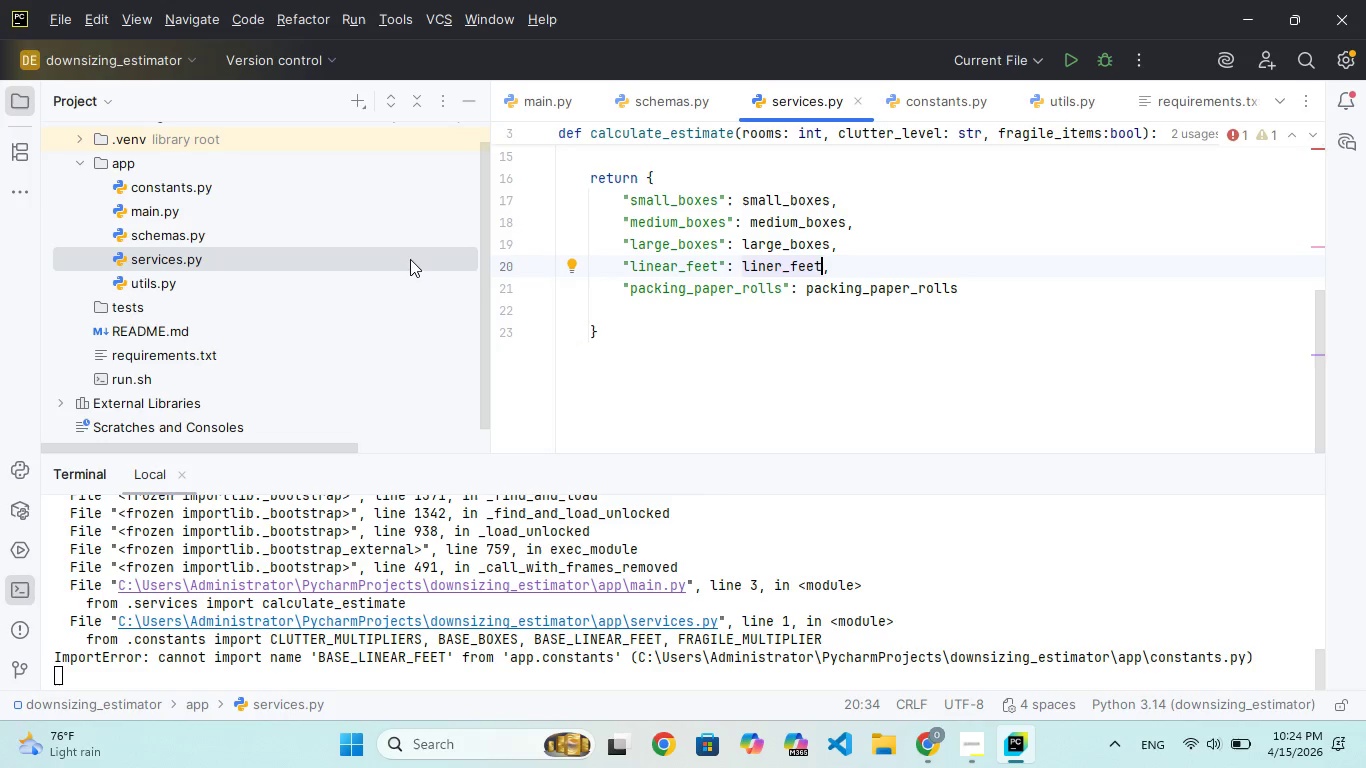 
scroll: coordinate [679, 248], scroll_direction: up, amount: 20.0
 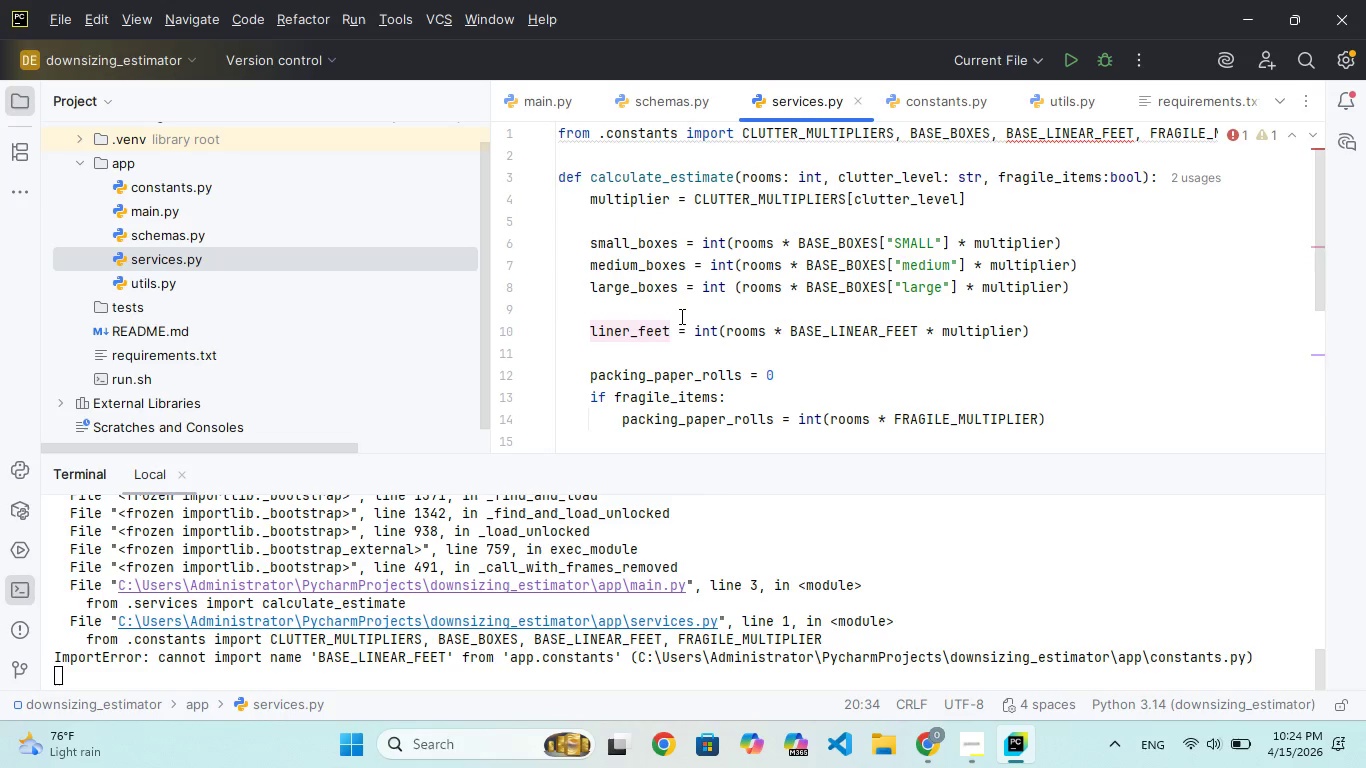 
left_click([680, 315])
 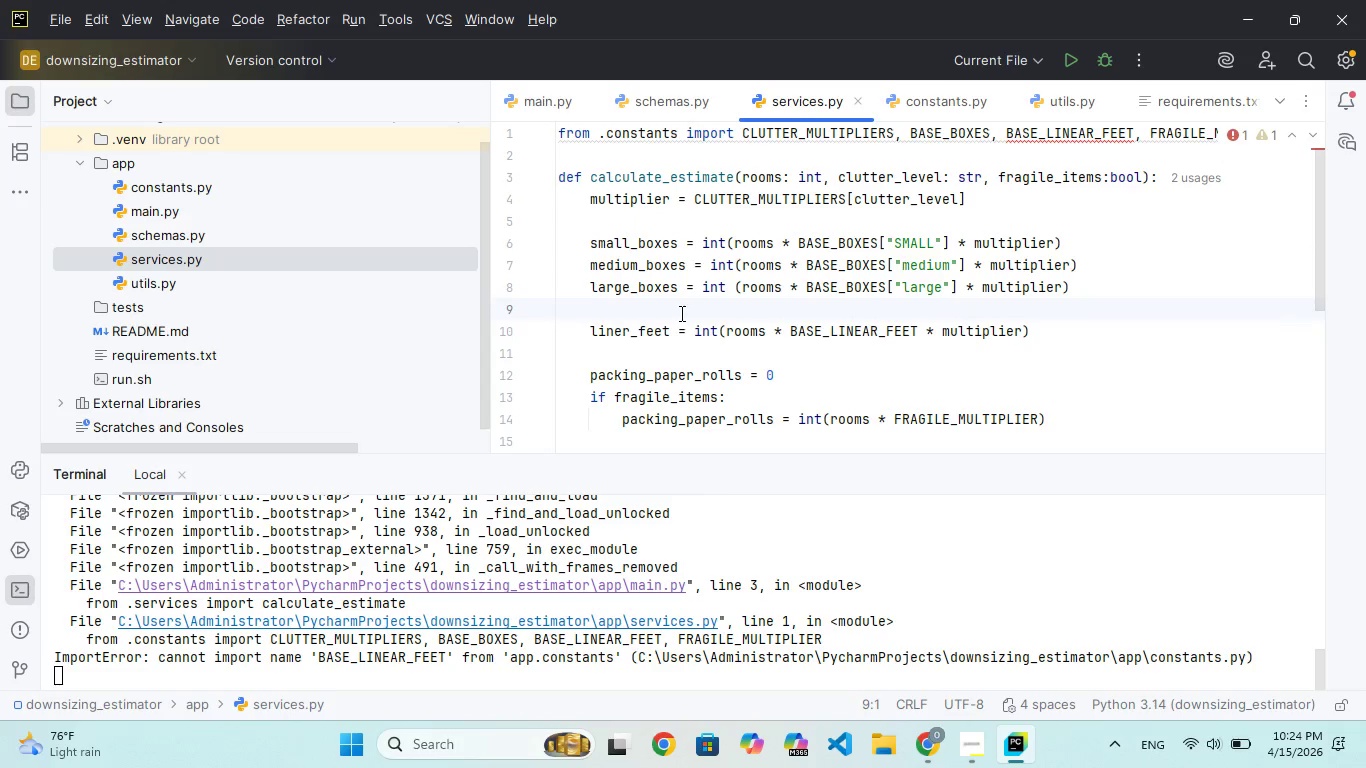 
scroll: coordinate [680, 312], scroll_direction: up, amount: 1.0
 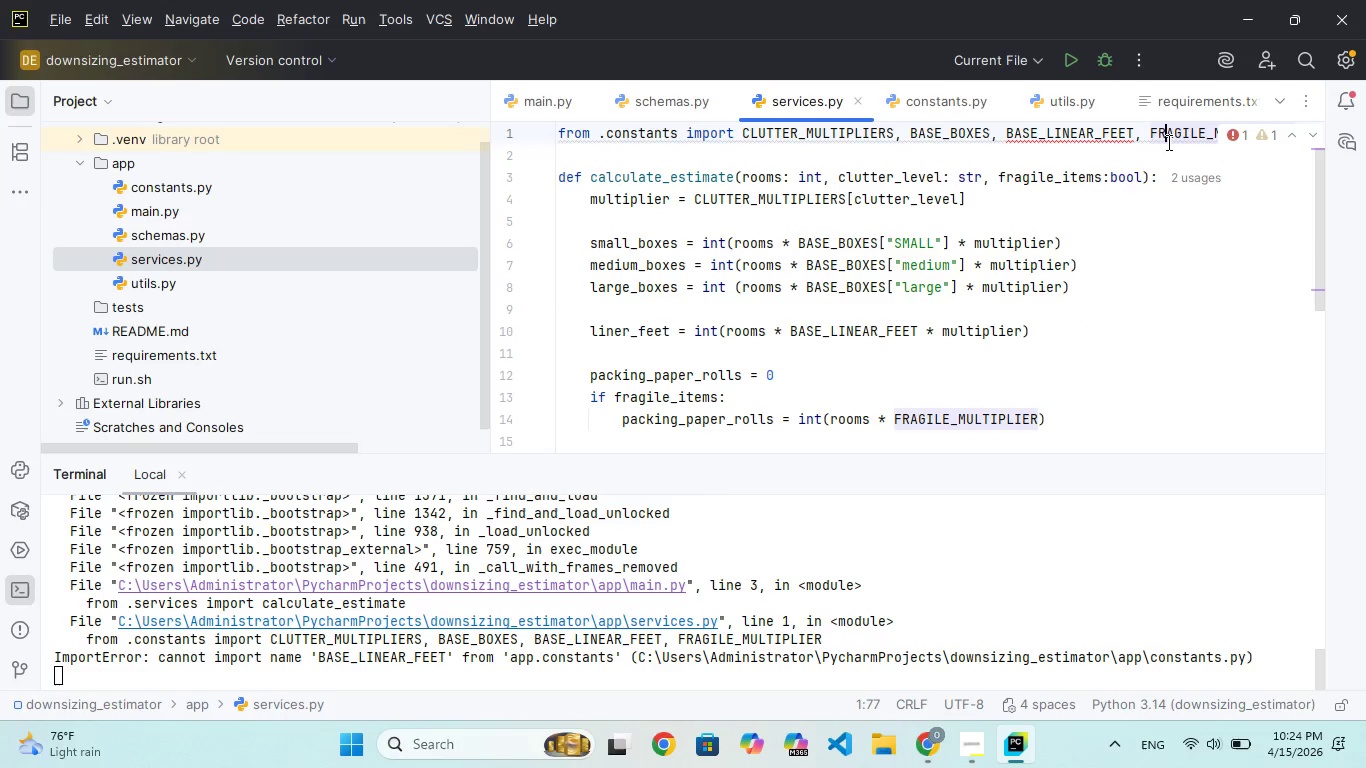 
hold_key(key=ArrowRight, duration=1.42)
 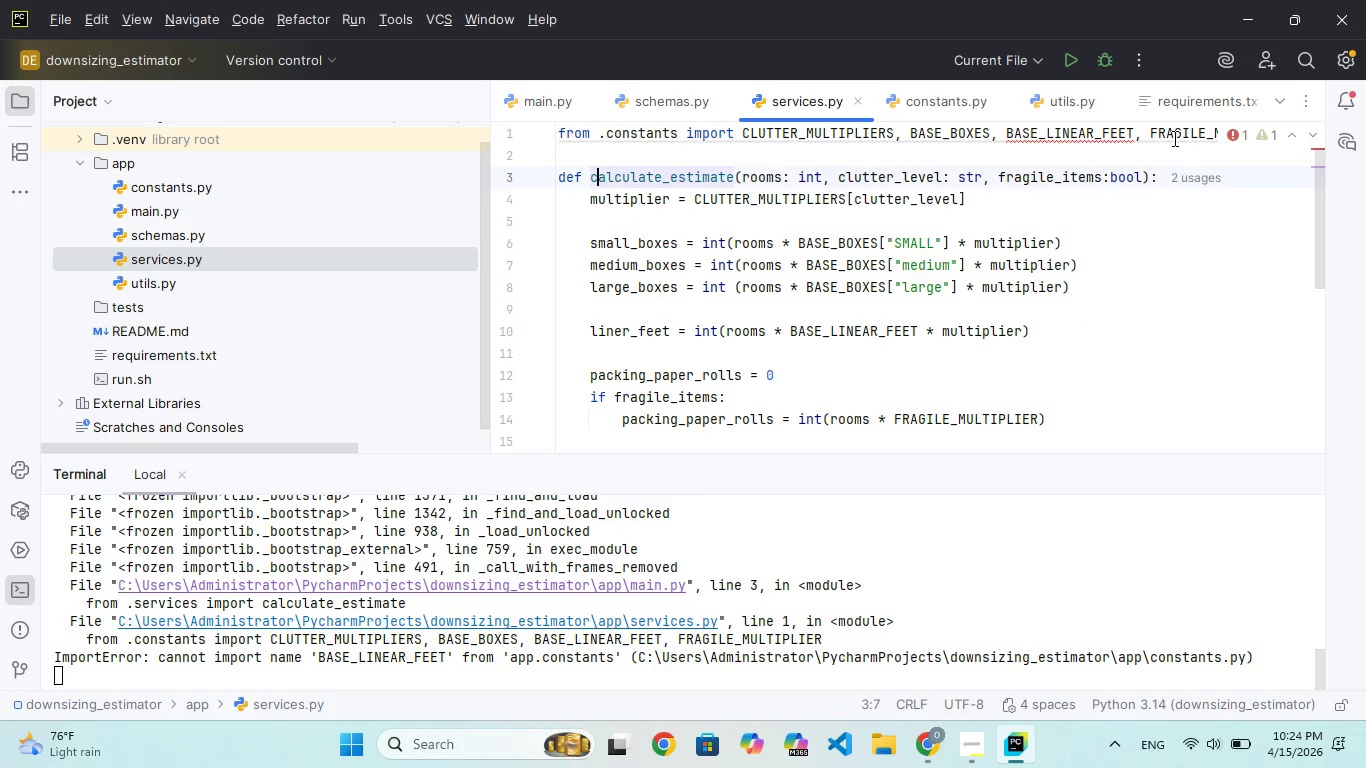 
hold_key(key=ArrowLeft, duration=0.61)
 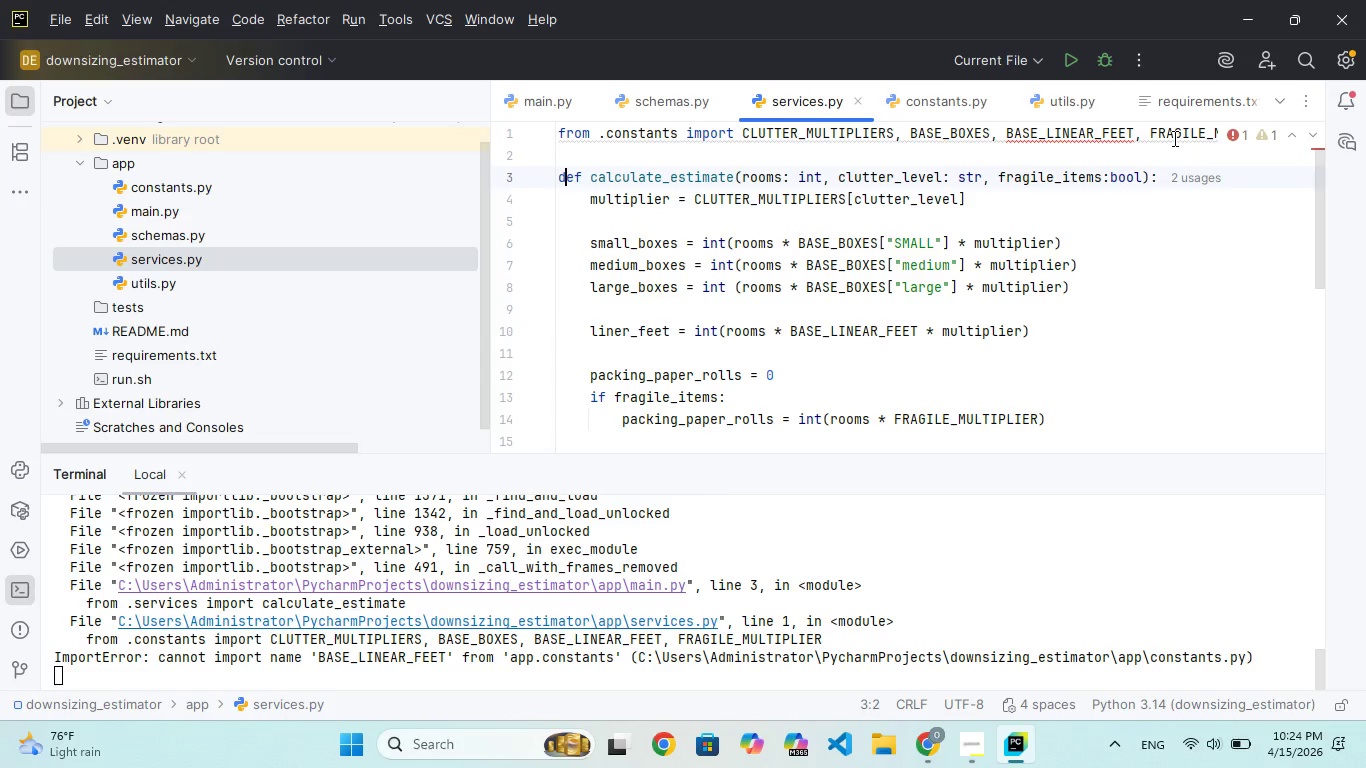 
key(ArrowLeft)
 